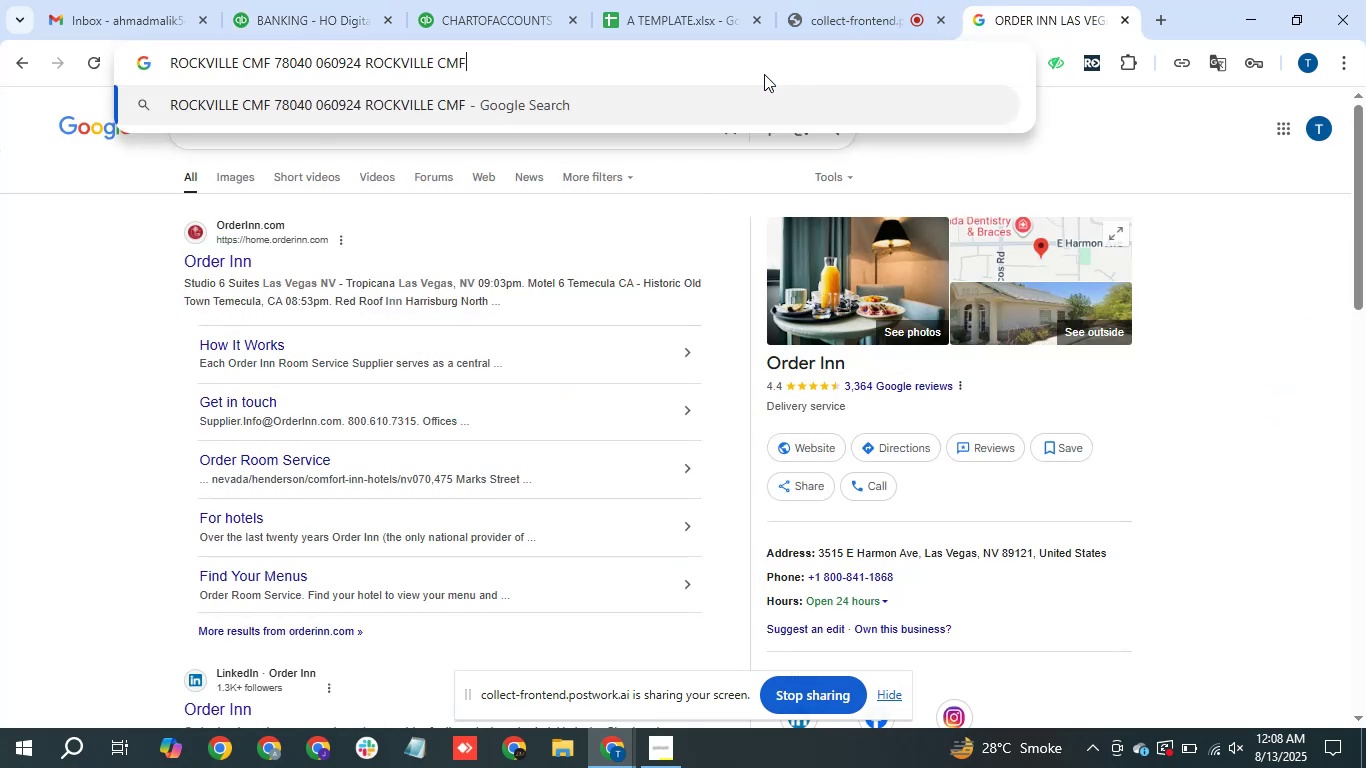 
key(Enter)
 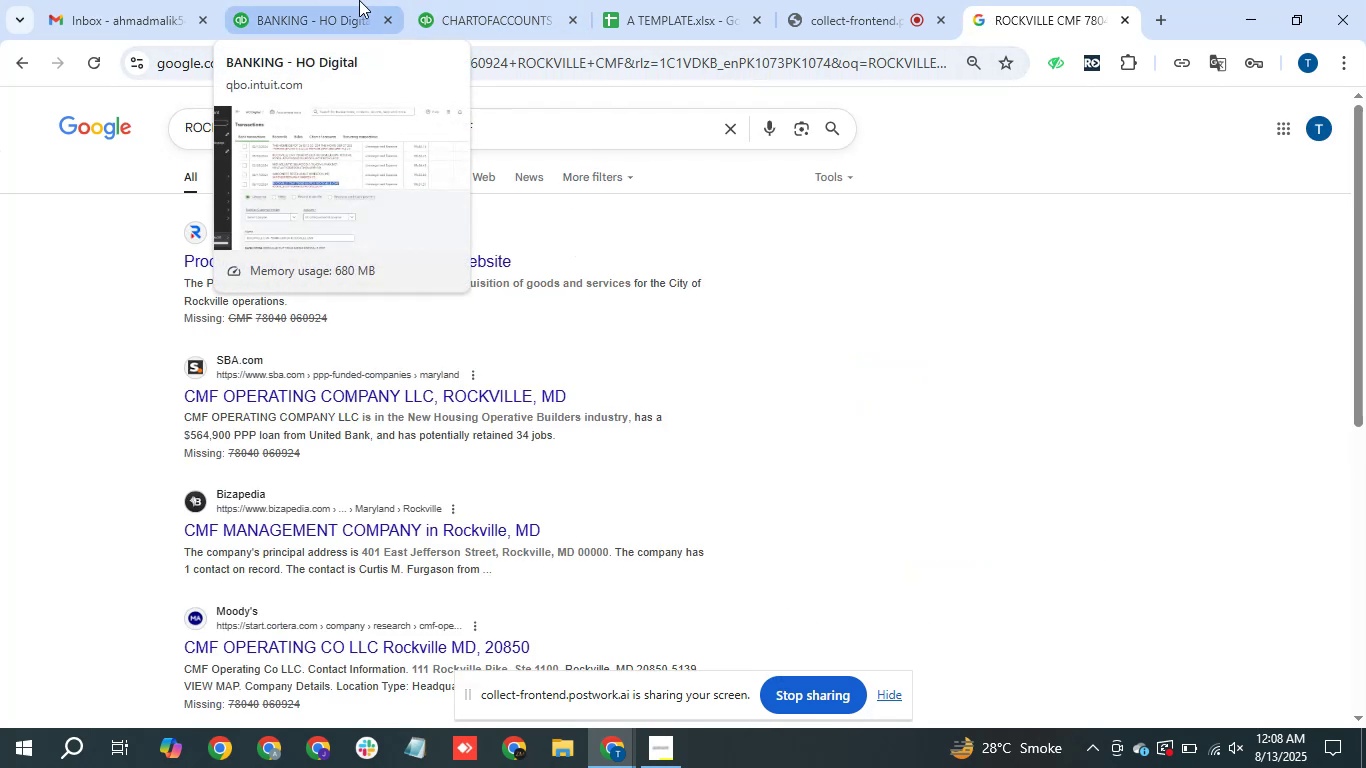 
wait(6.31)
 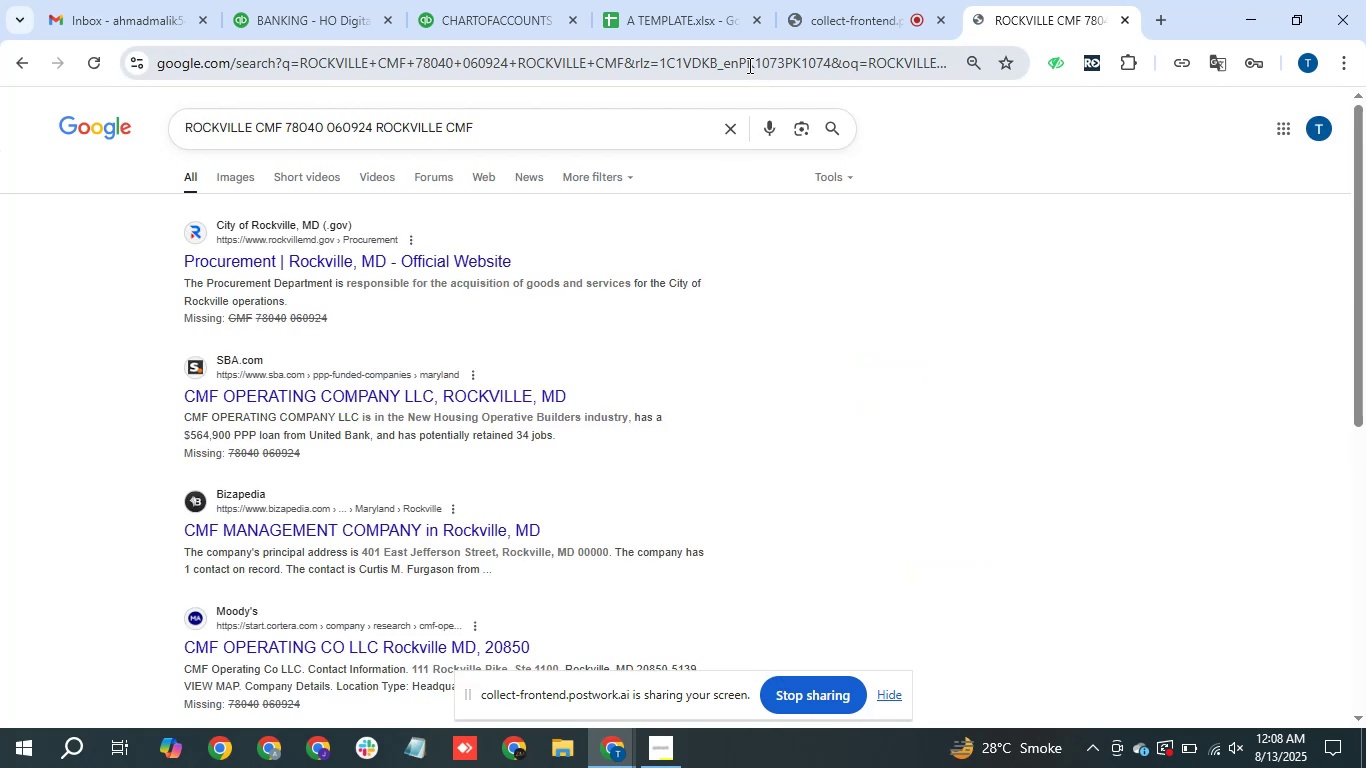 
left_click([358, 0])
 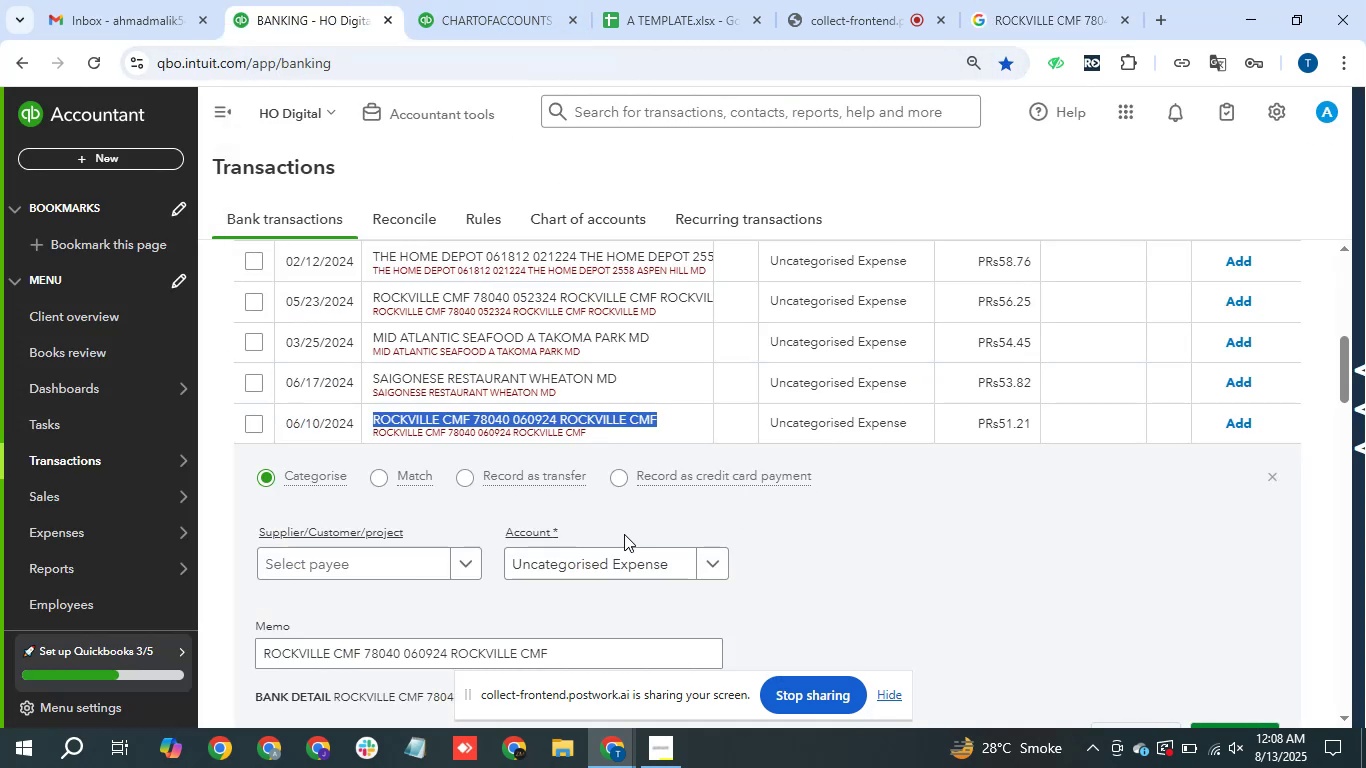 
left_click([608, 582])
 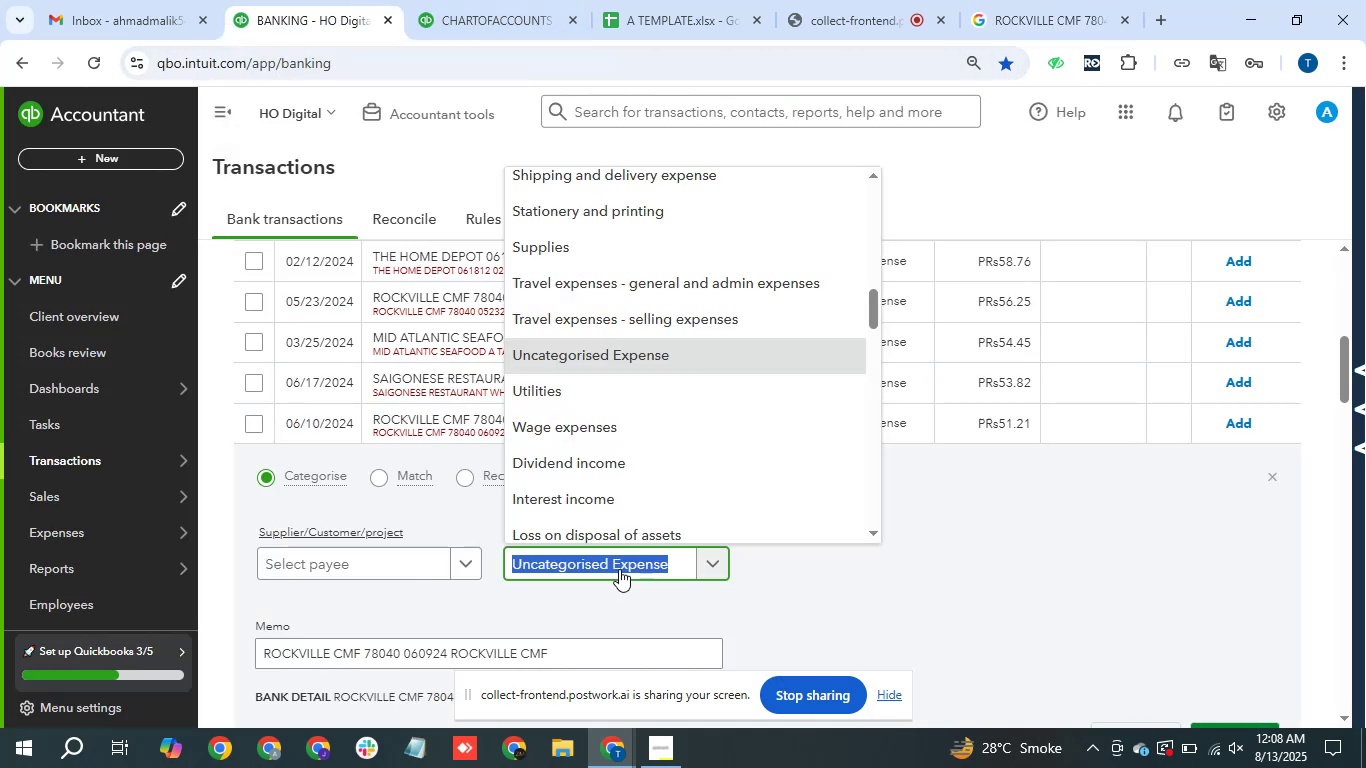 
type(PROFESS)
 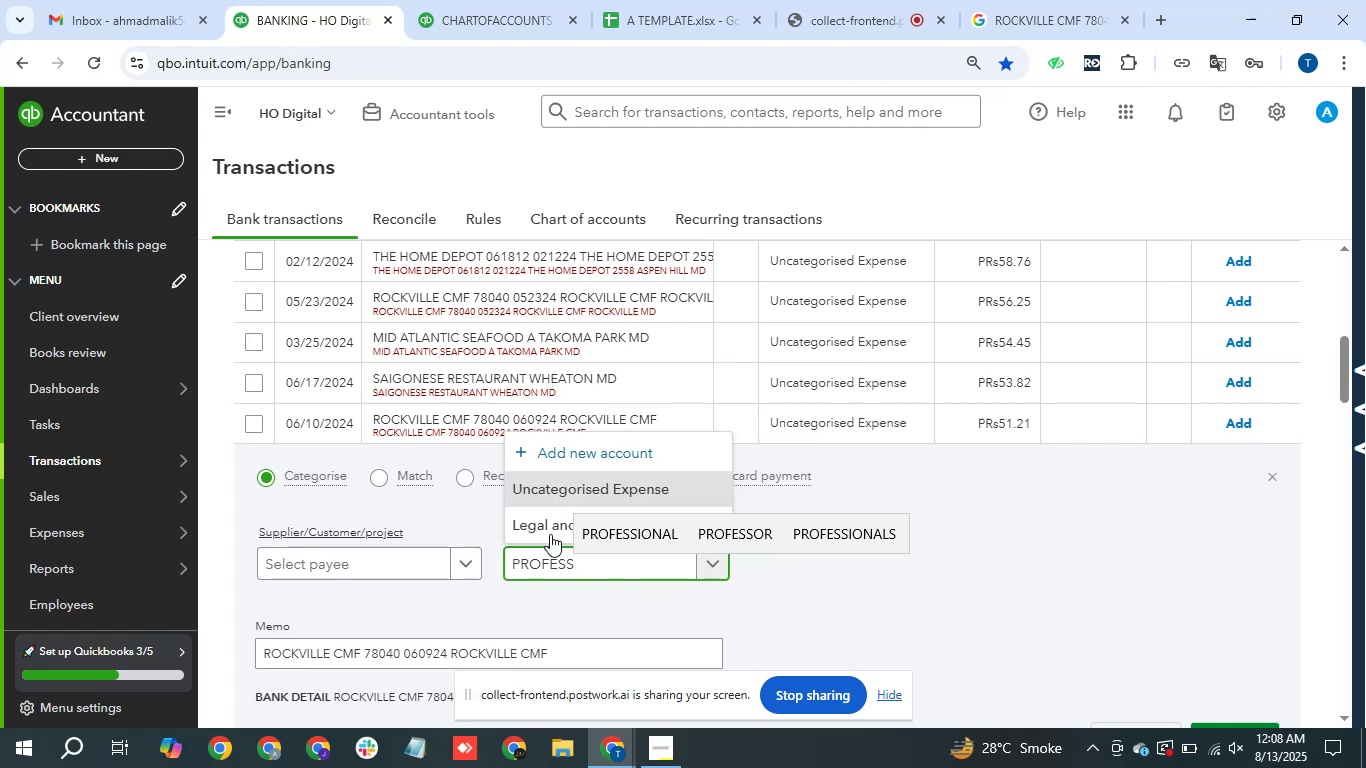 
left_click([562, 516])
 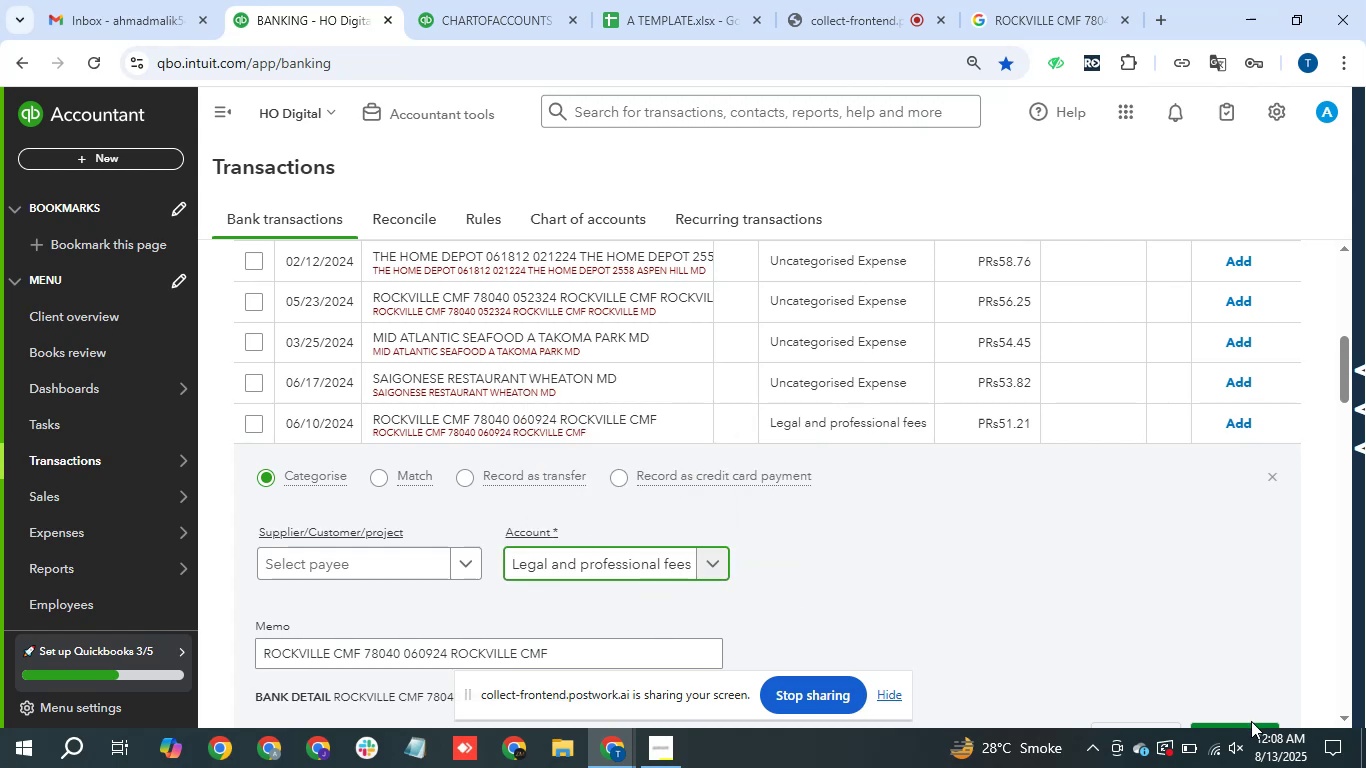 
left_click([1251, 724])
 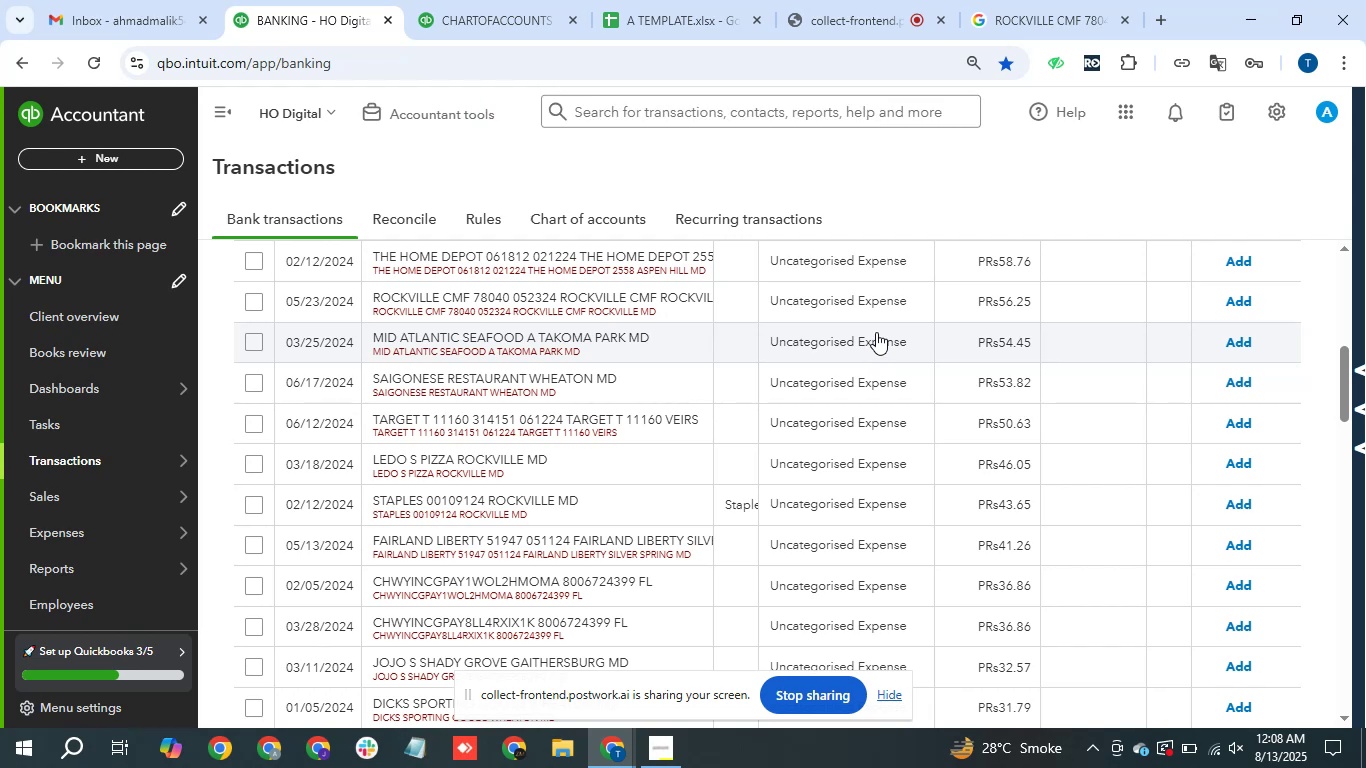 
wait(14.1)
 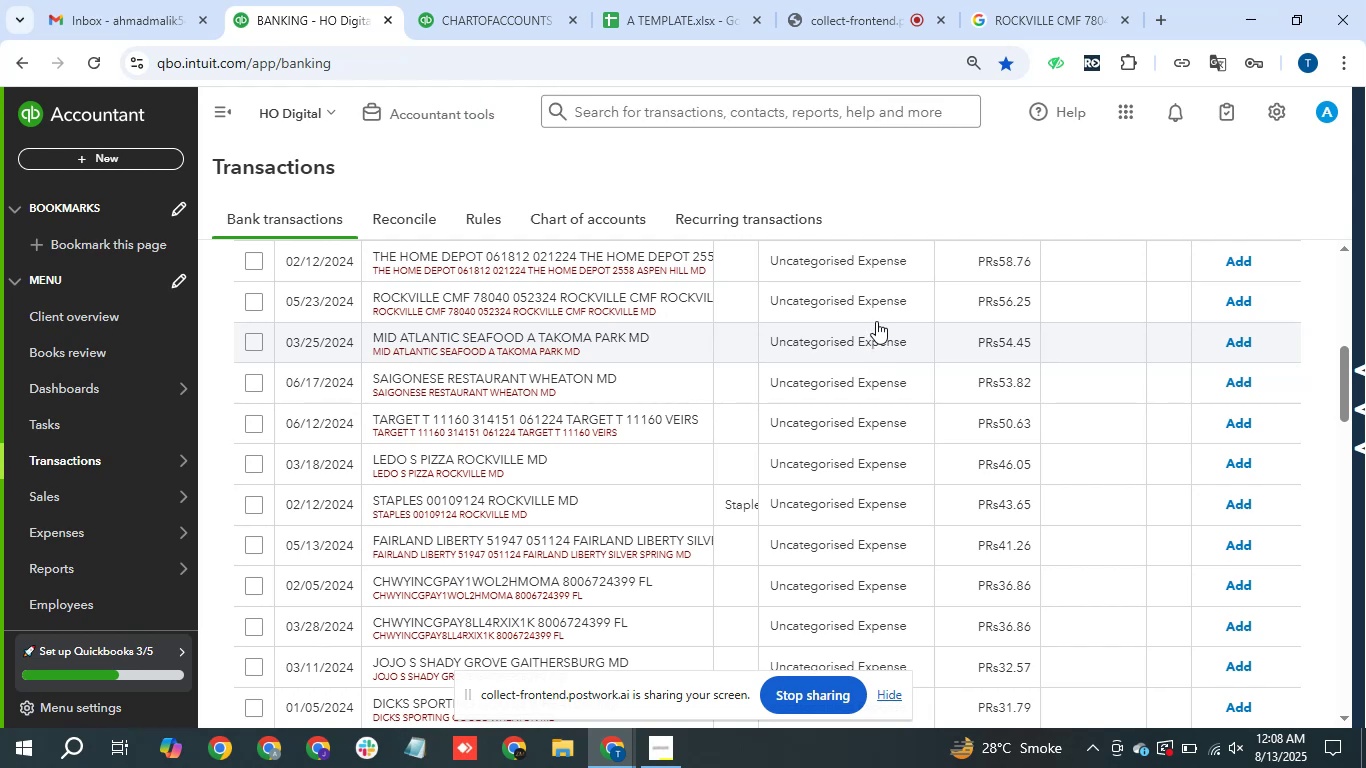 
key(Control+C)
 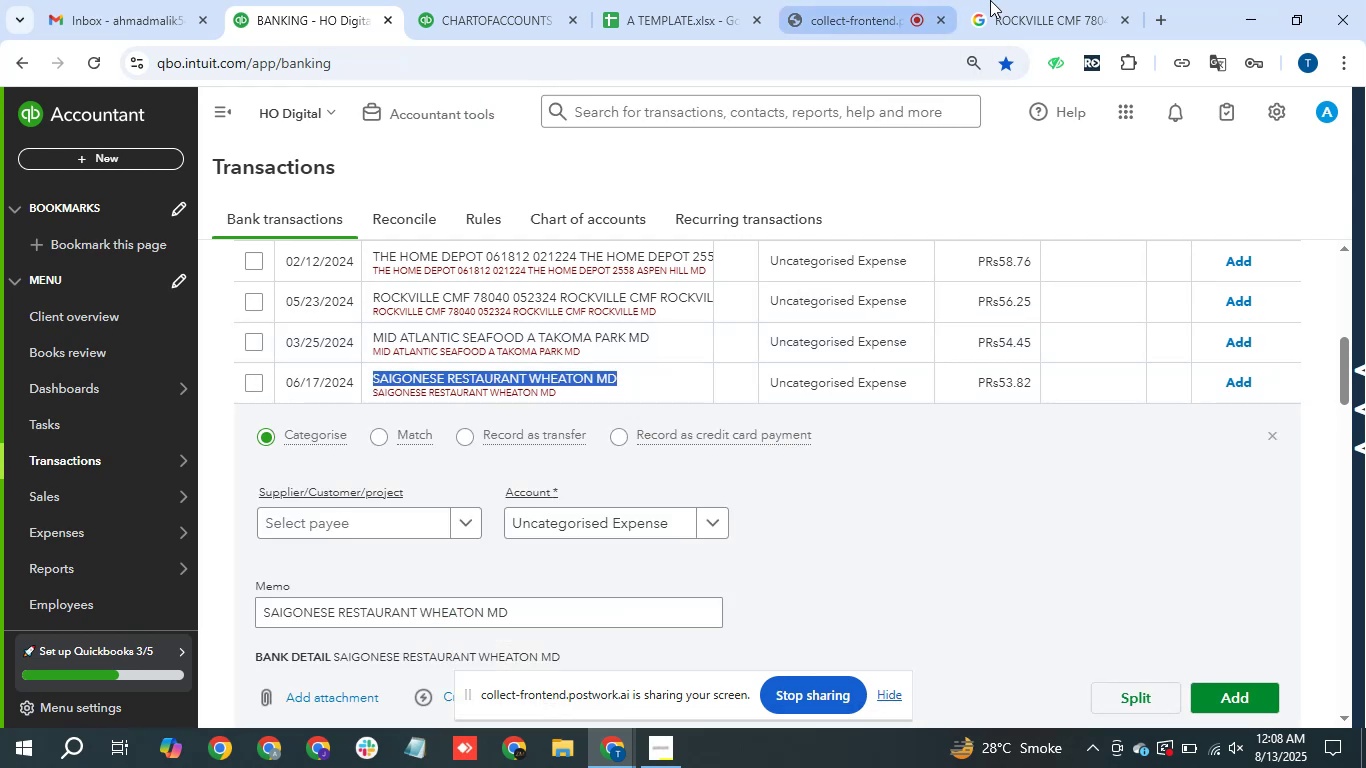 
left_click([995, 0])
 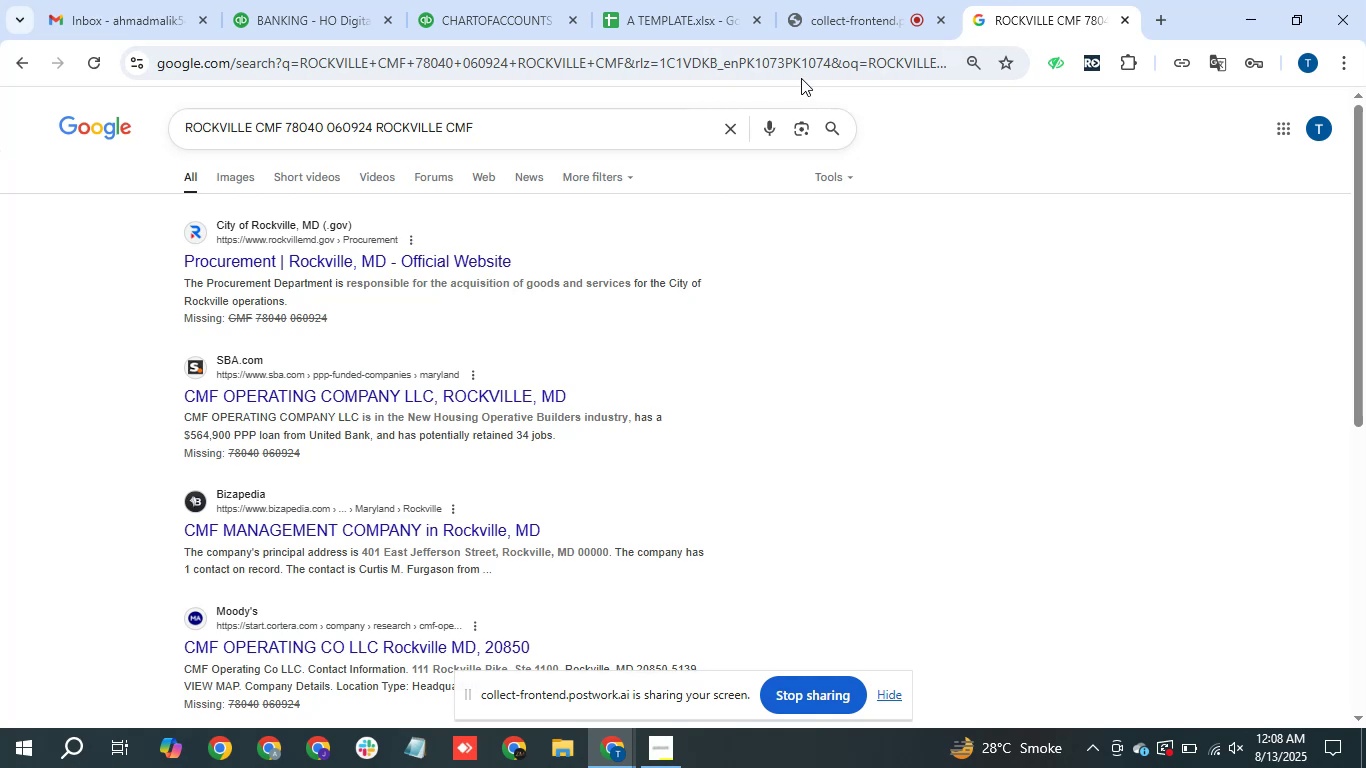 
left_click([806, 75])
 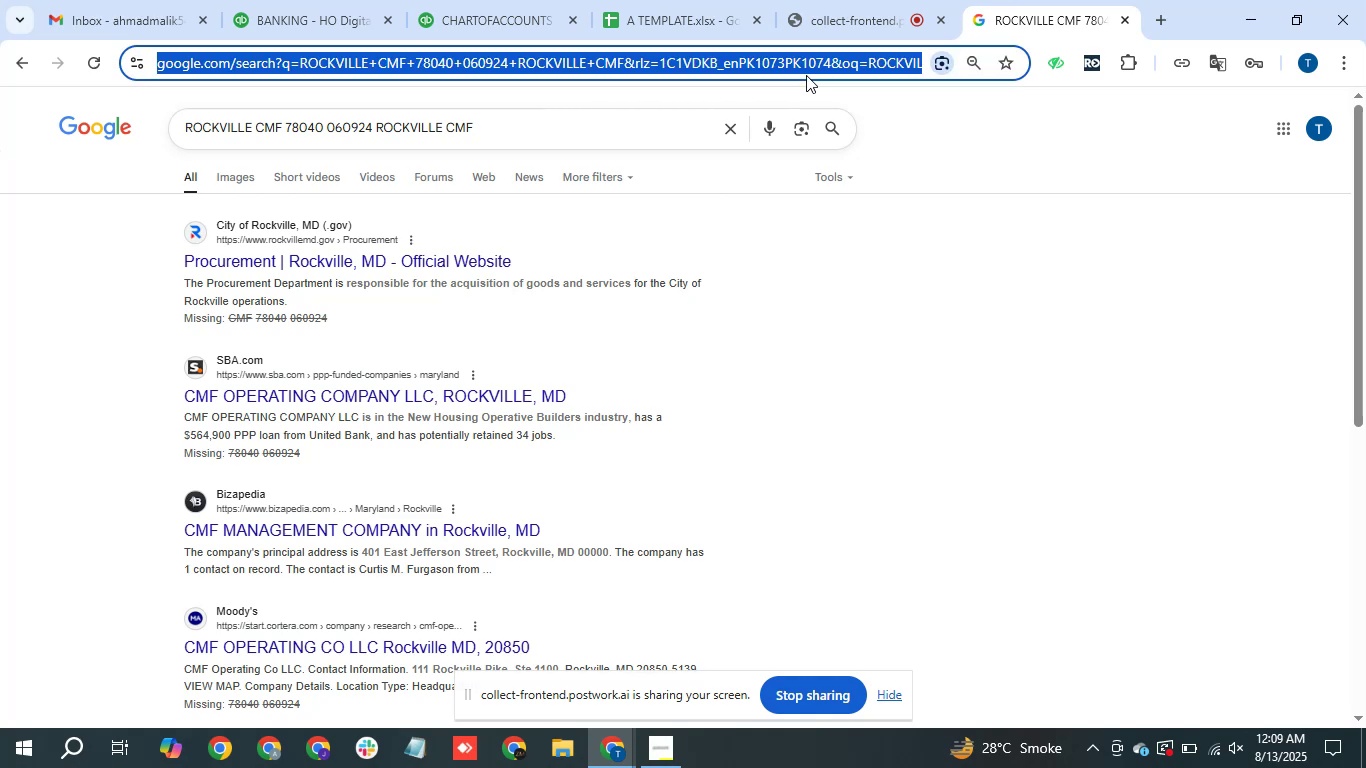 
key(Control+V)
 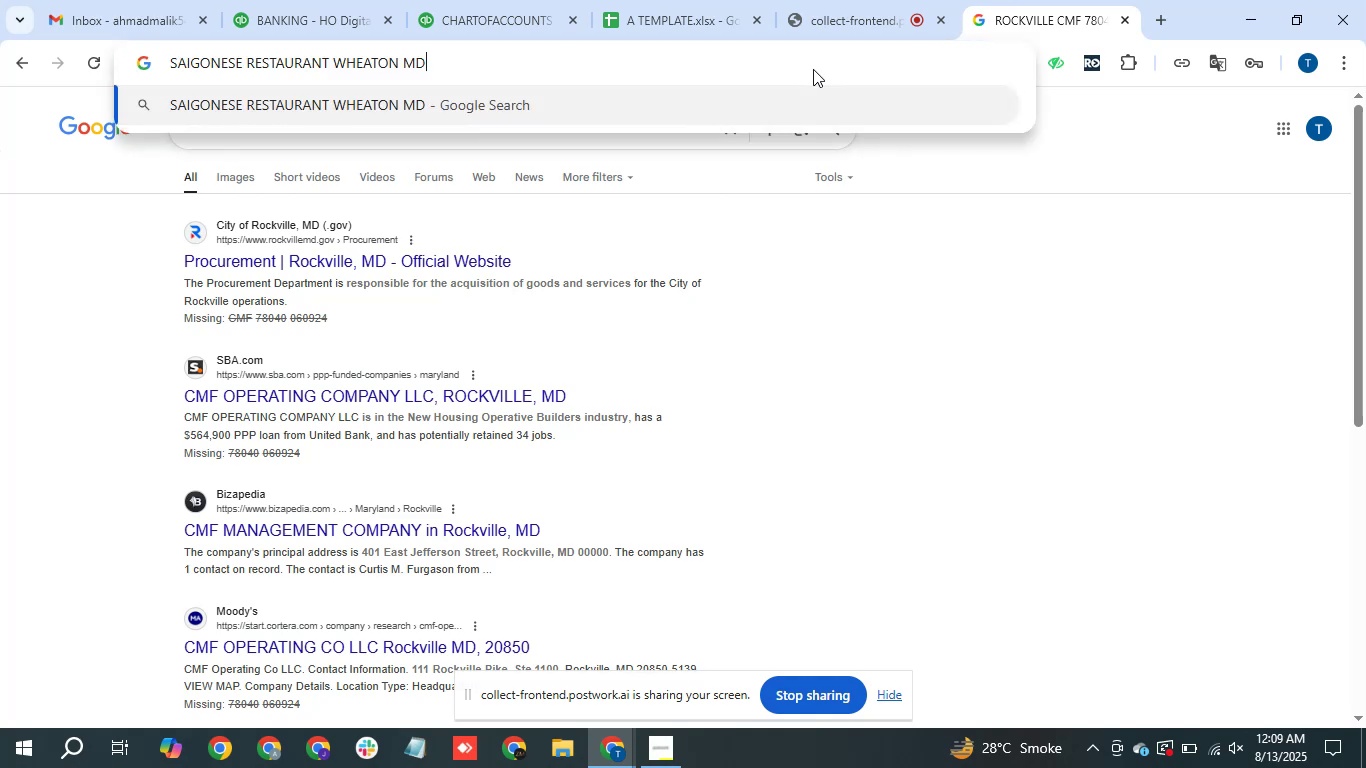 
key(Enter)
 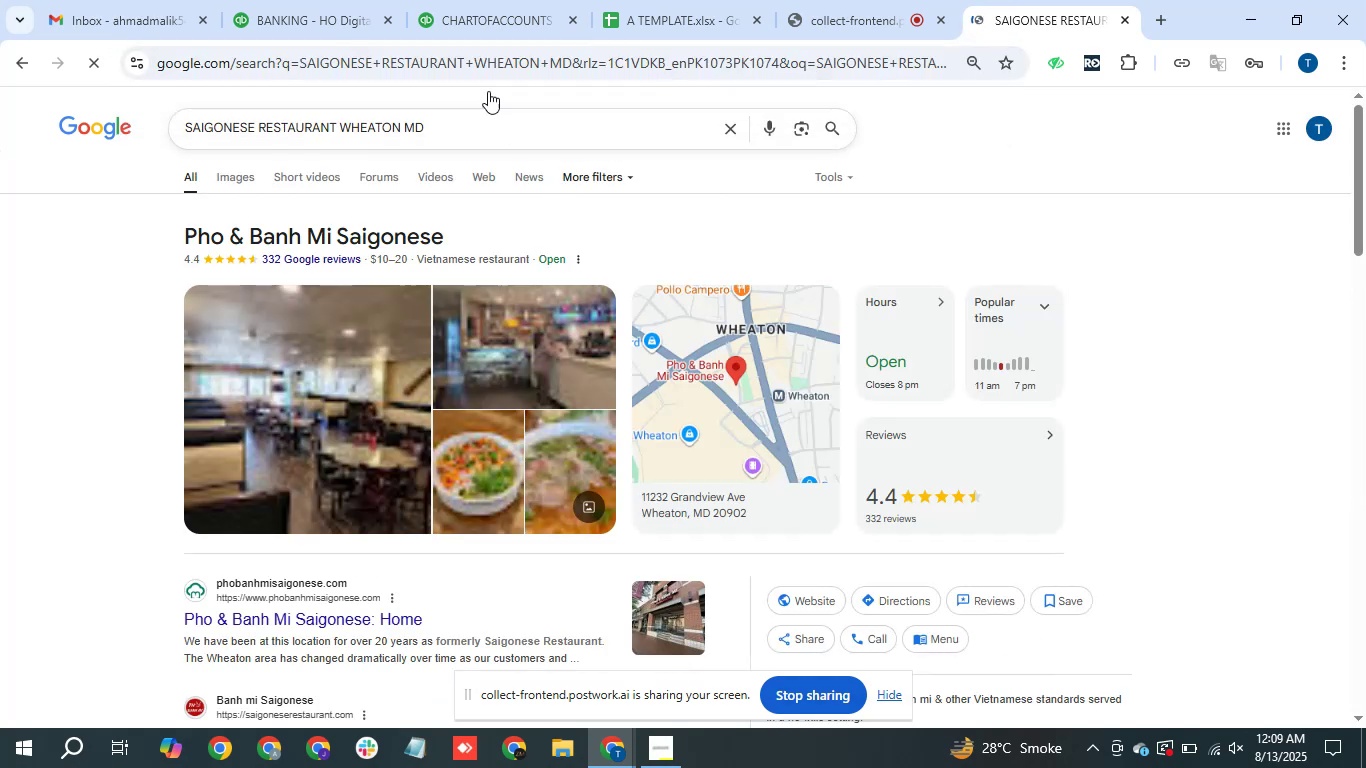 
left_click([366, 0])
 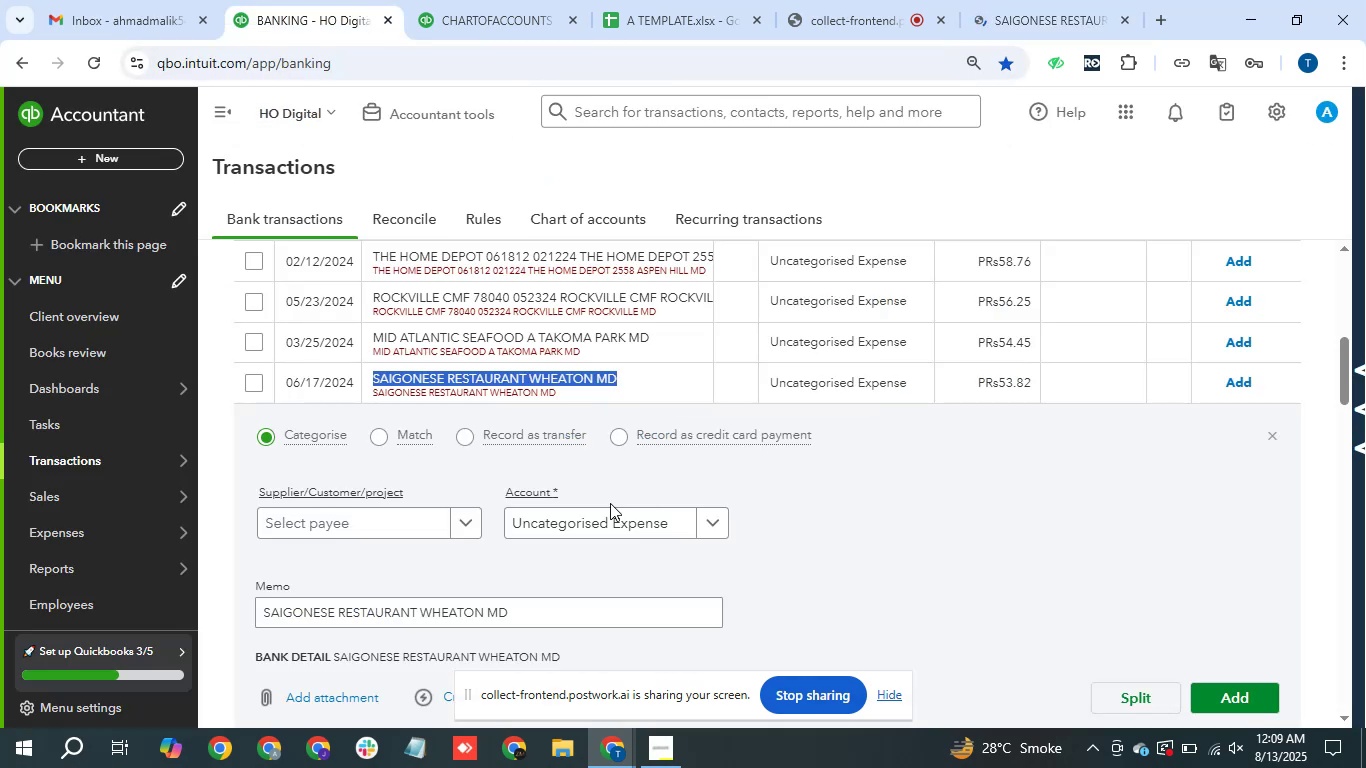 
left_click([593, 536])
 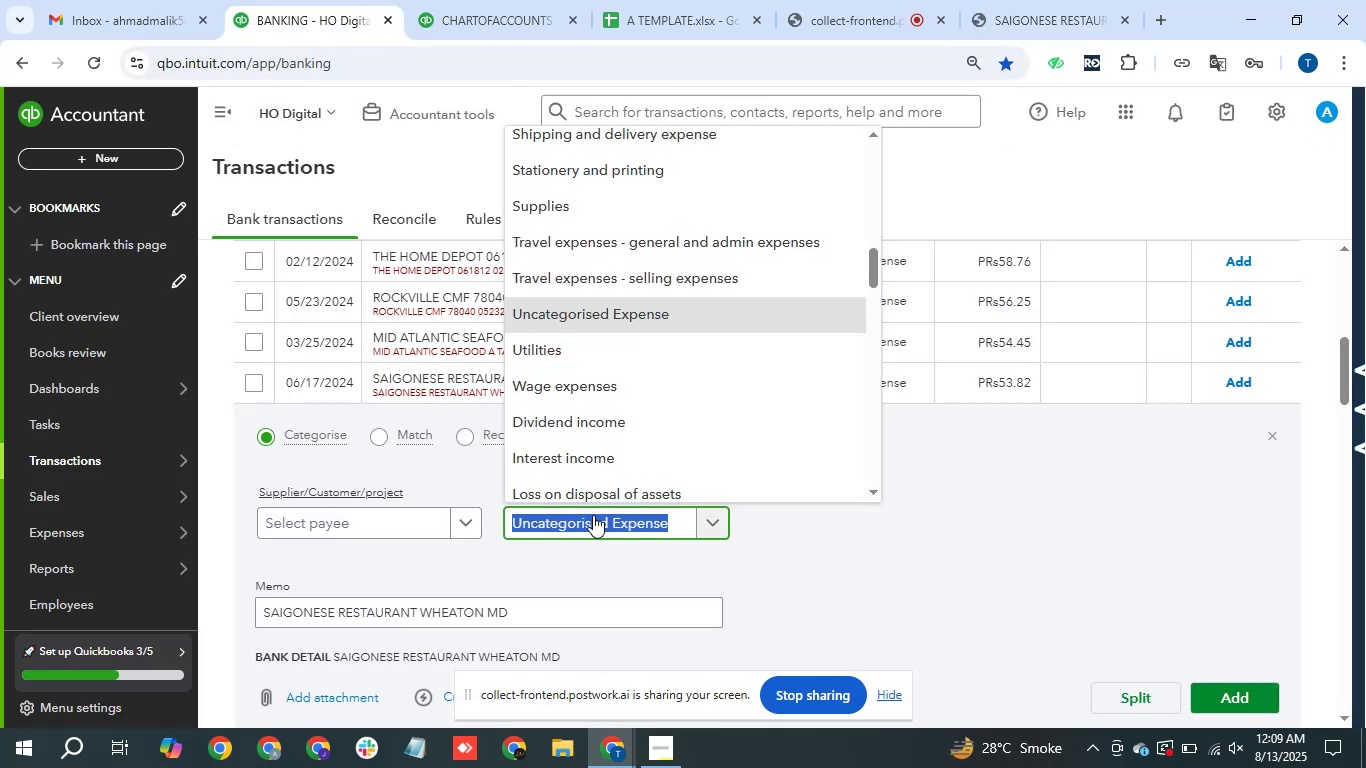 
type(MEAL)
 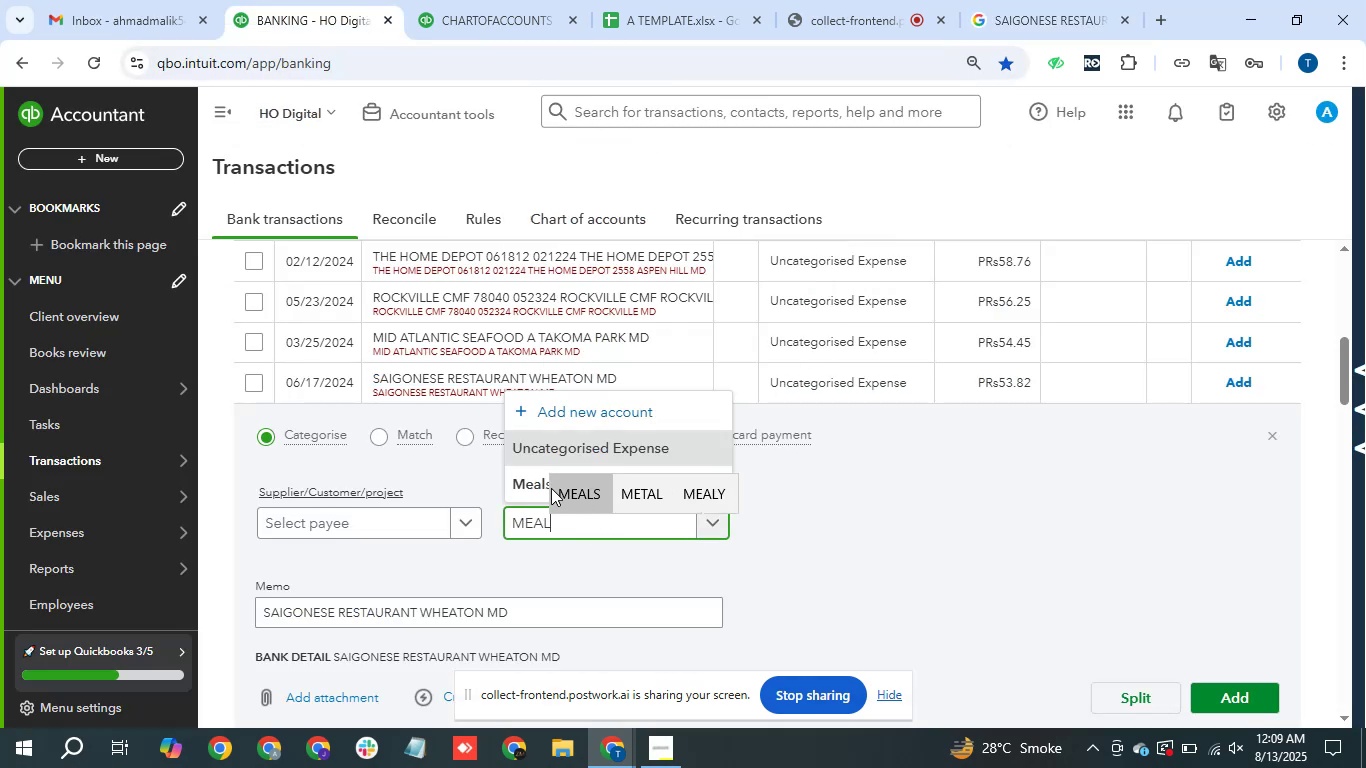 
left_click([540, 486])
 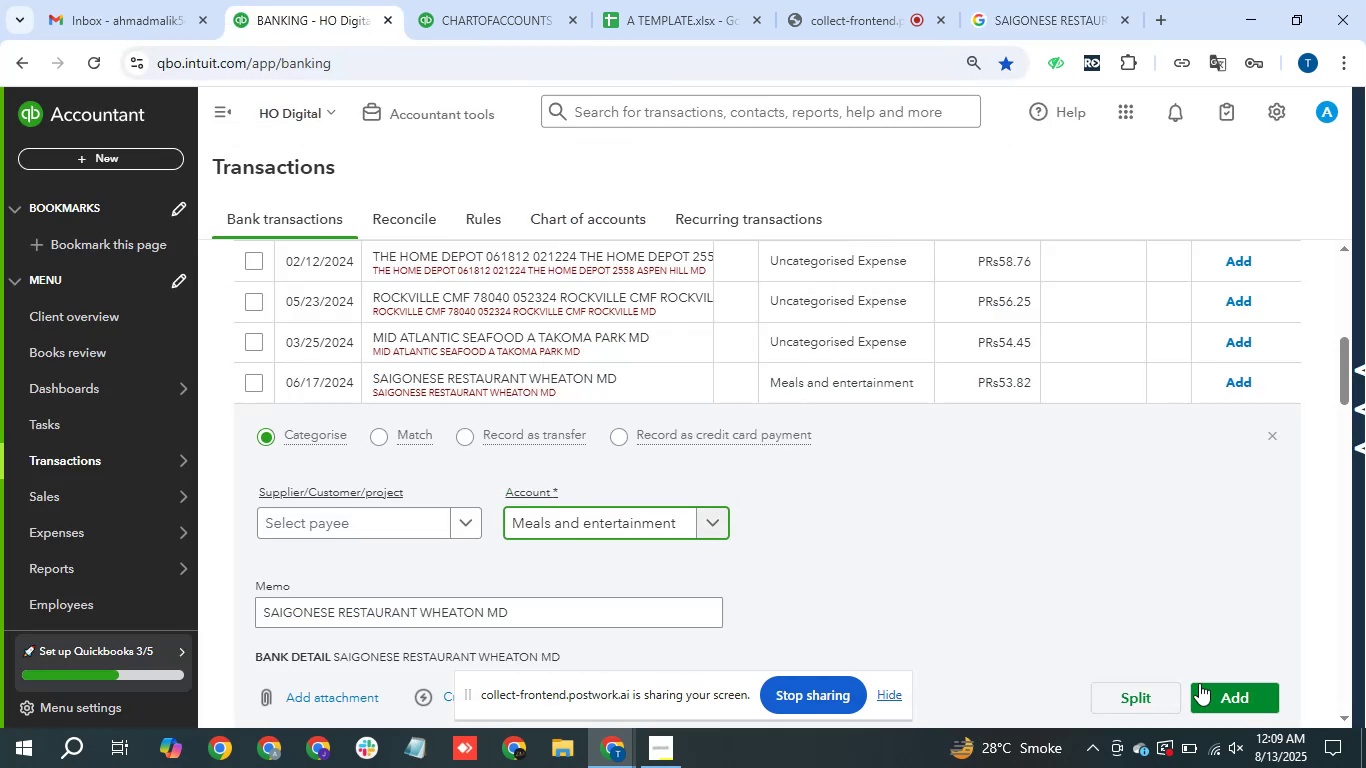 
left_click([1243, 693])
 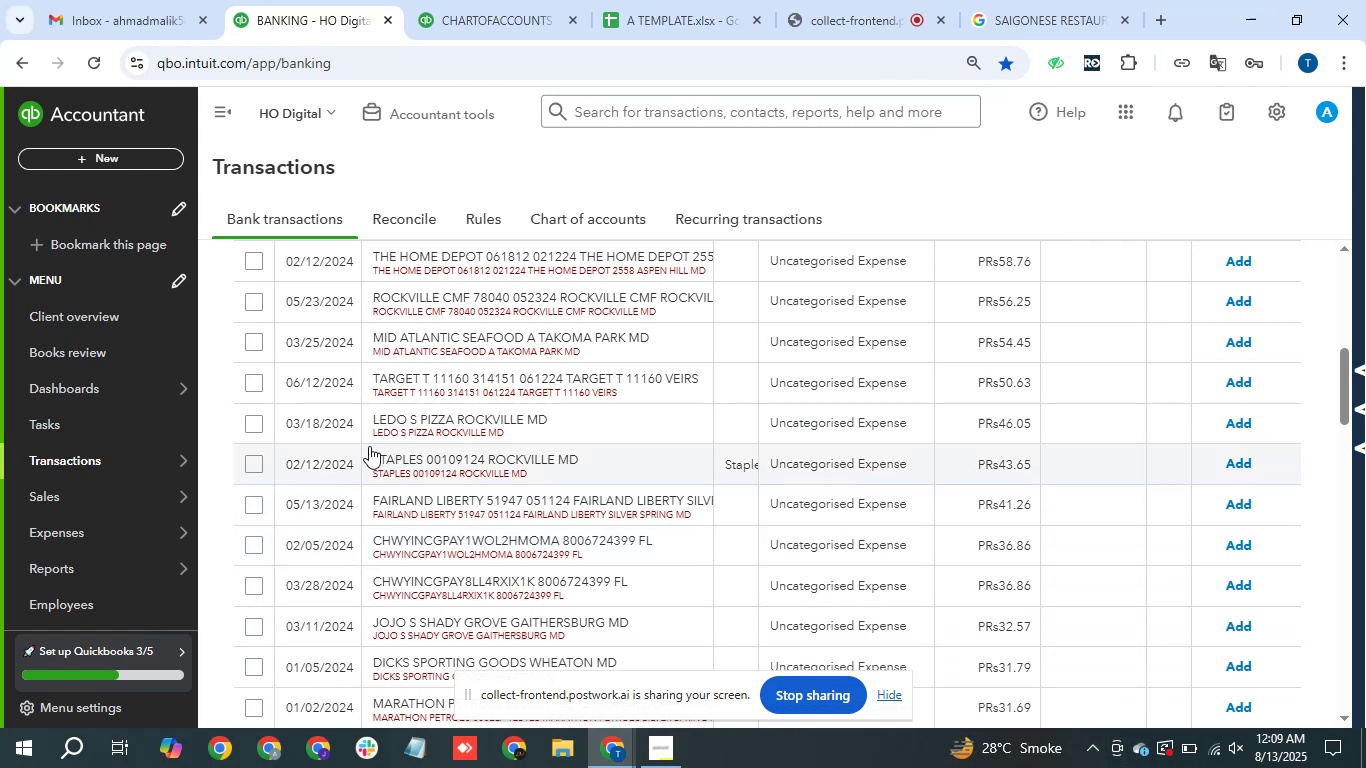 
wait(32.63)
 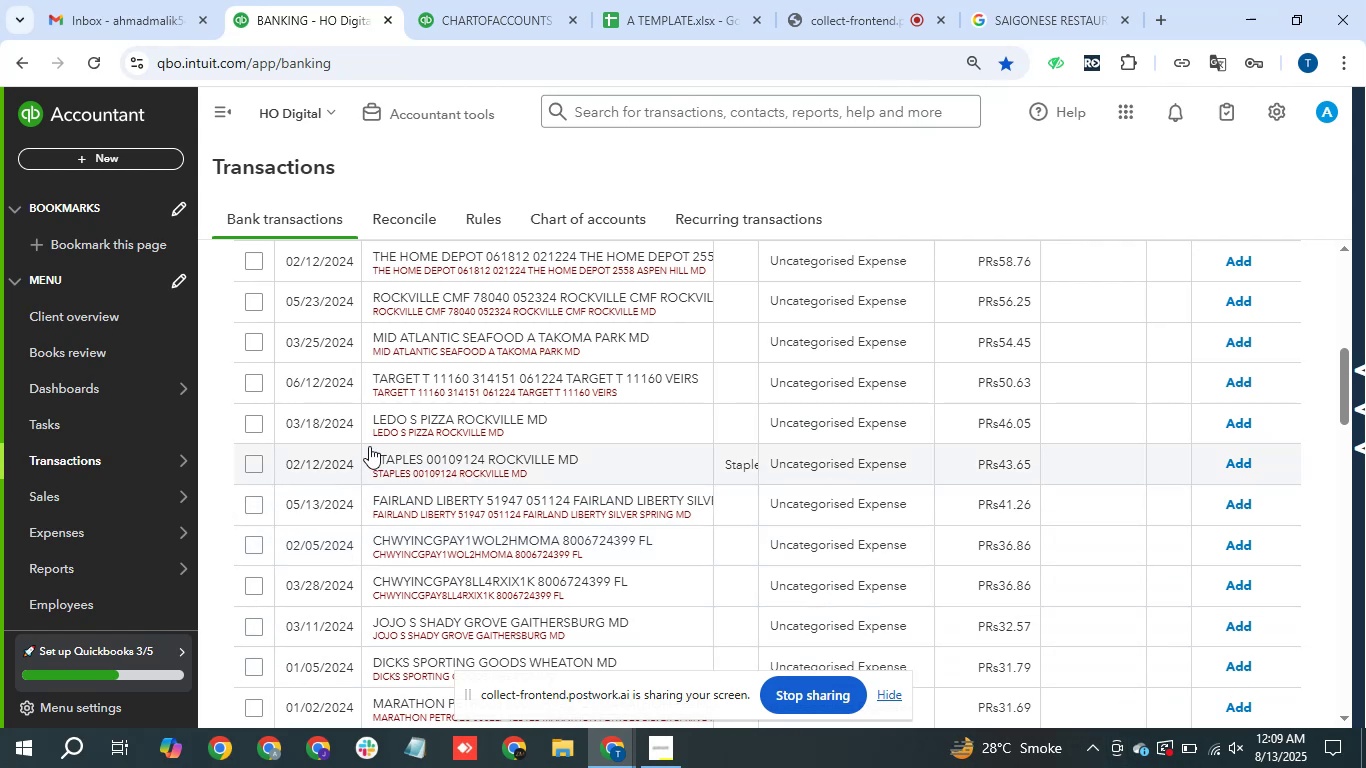 
left_click([492, 423])
 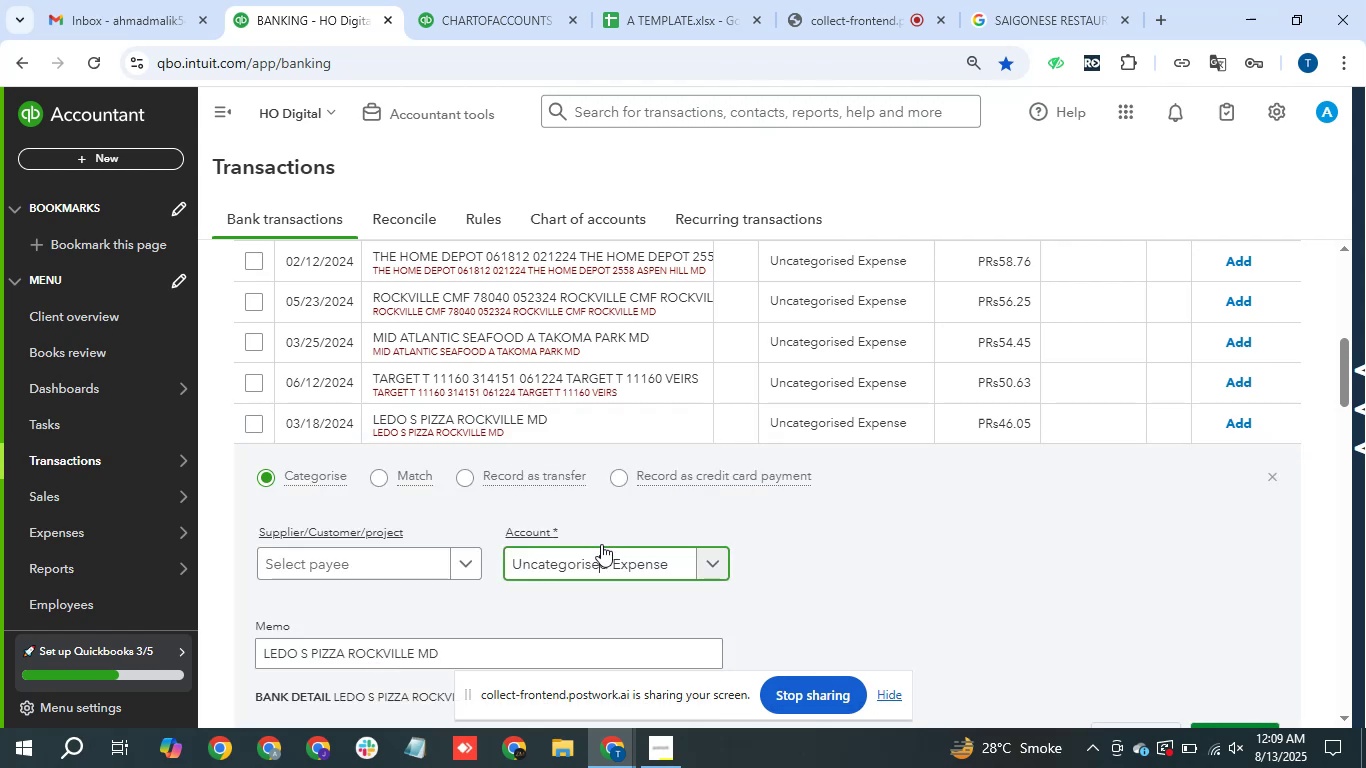 
type(MEAL)
 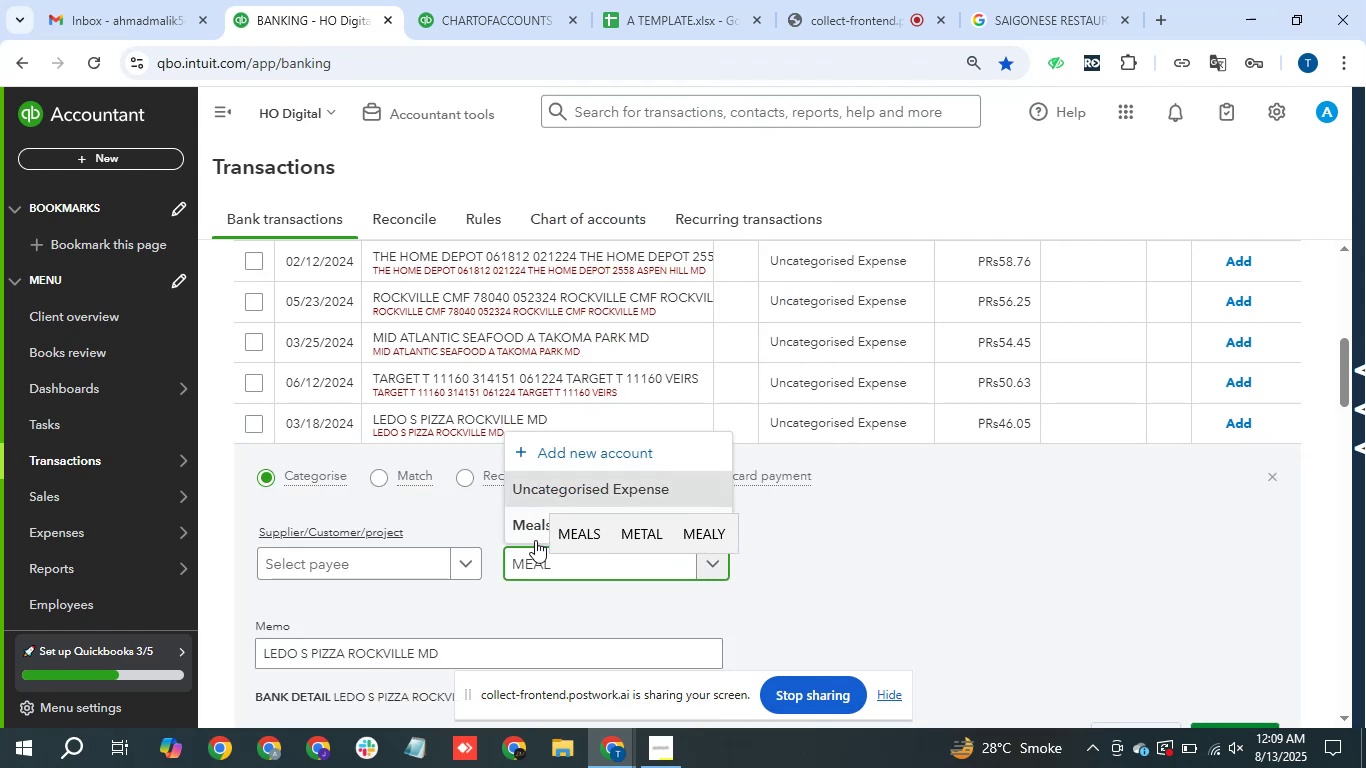 
left_click([533, 528])
 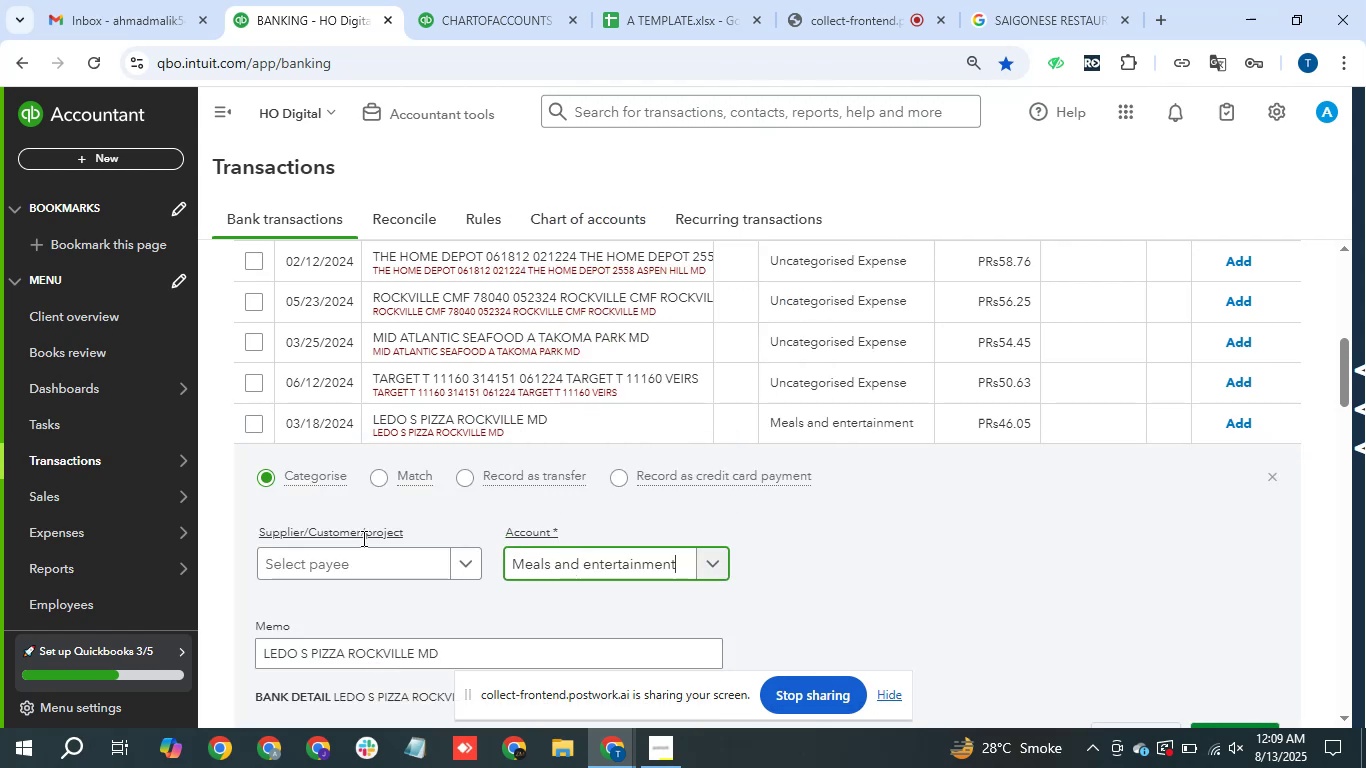 
left_click([373, 557])
 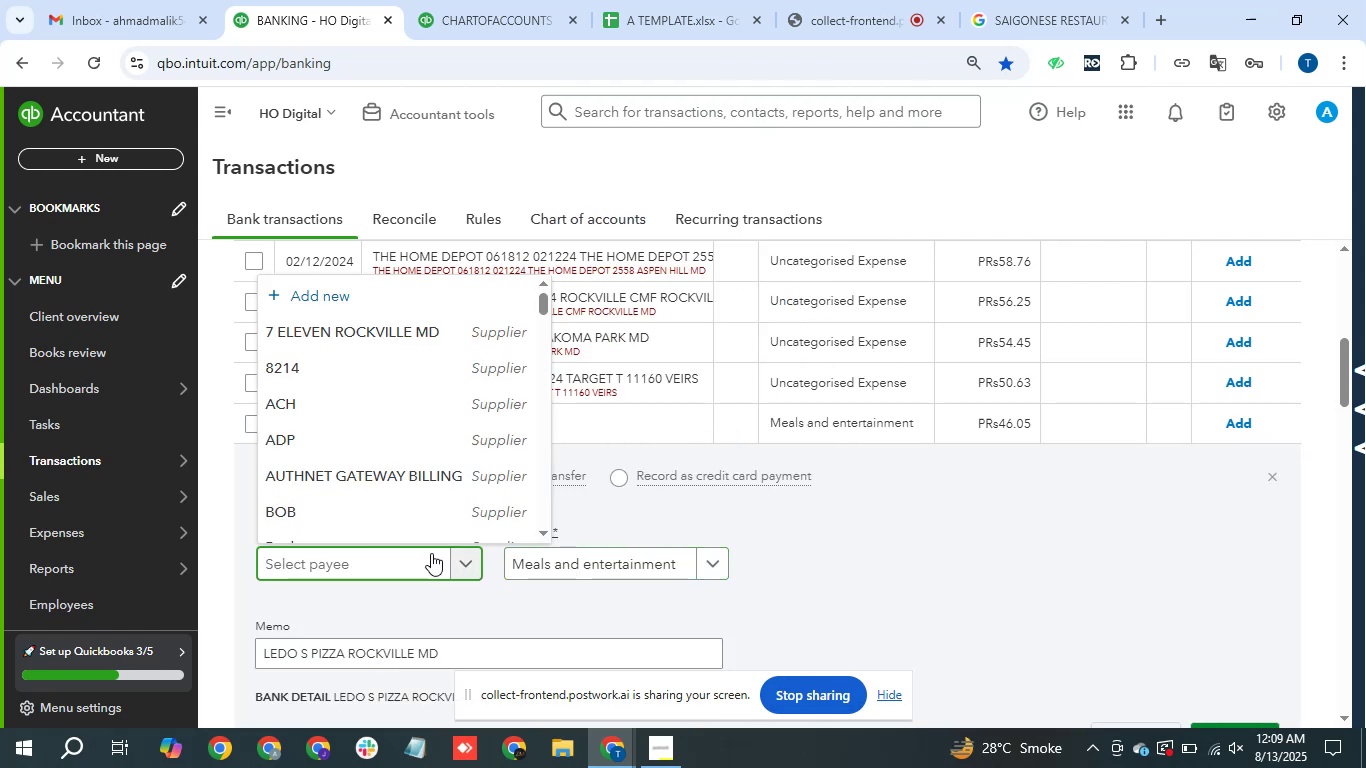 
type(LED)
key(Backspace)
key(Backspace)
key(Backspace)
key(Backspace)
type(ledos)
 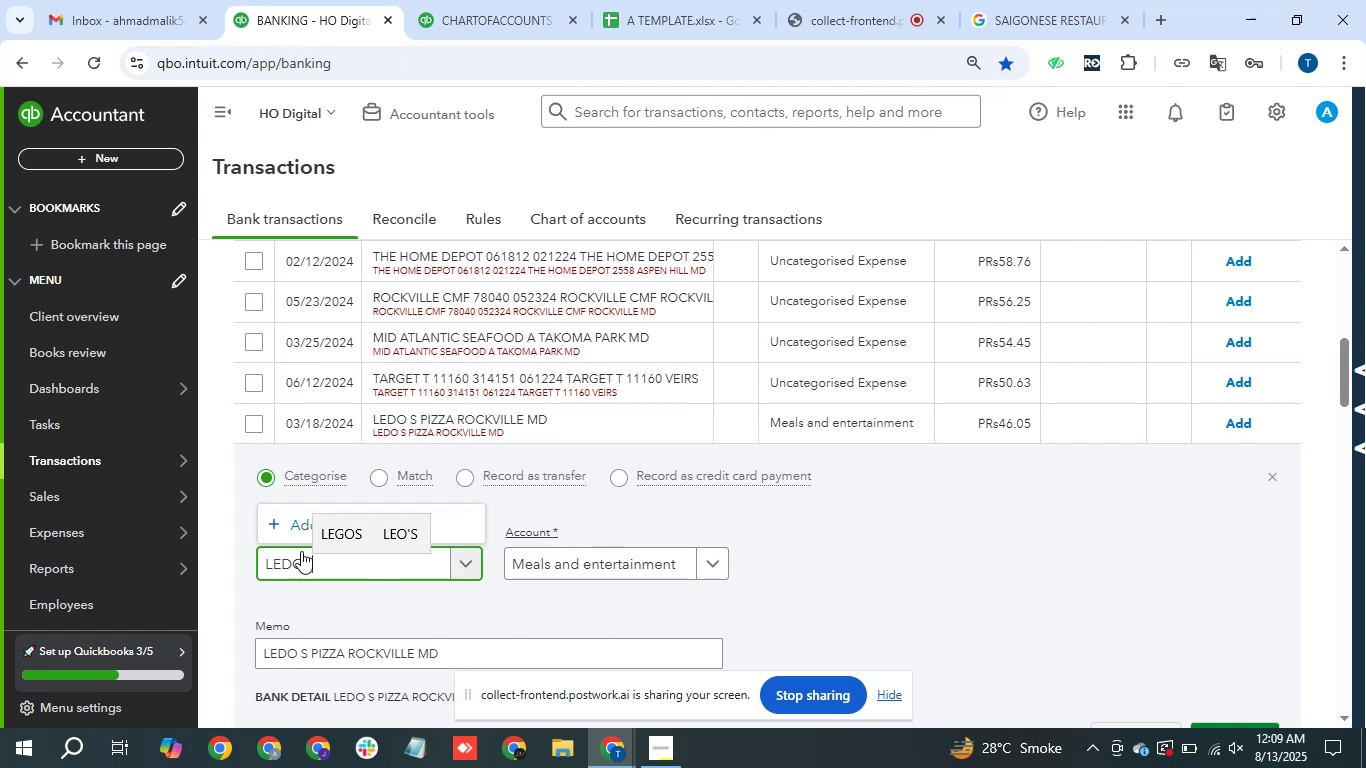 
left_click([274, 520])
 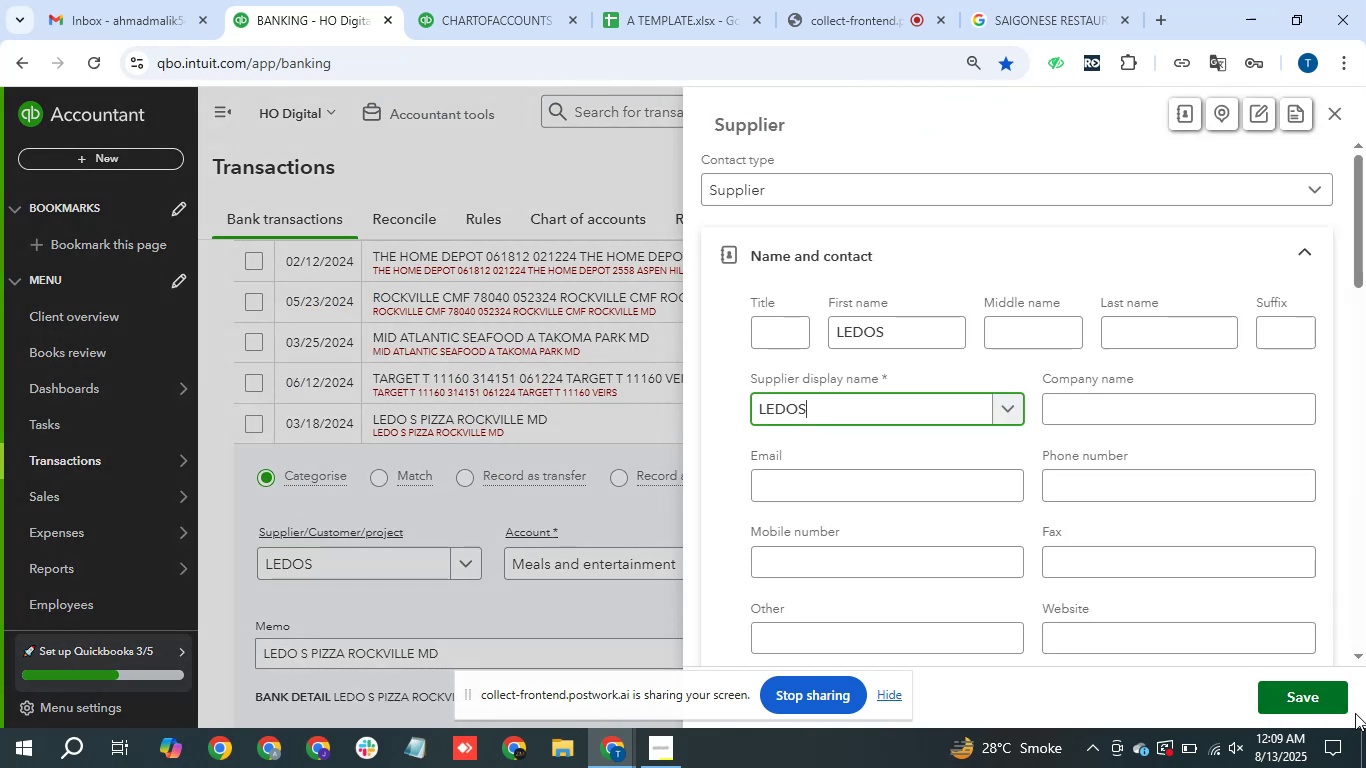 
left_click([1324, 704])
 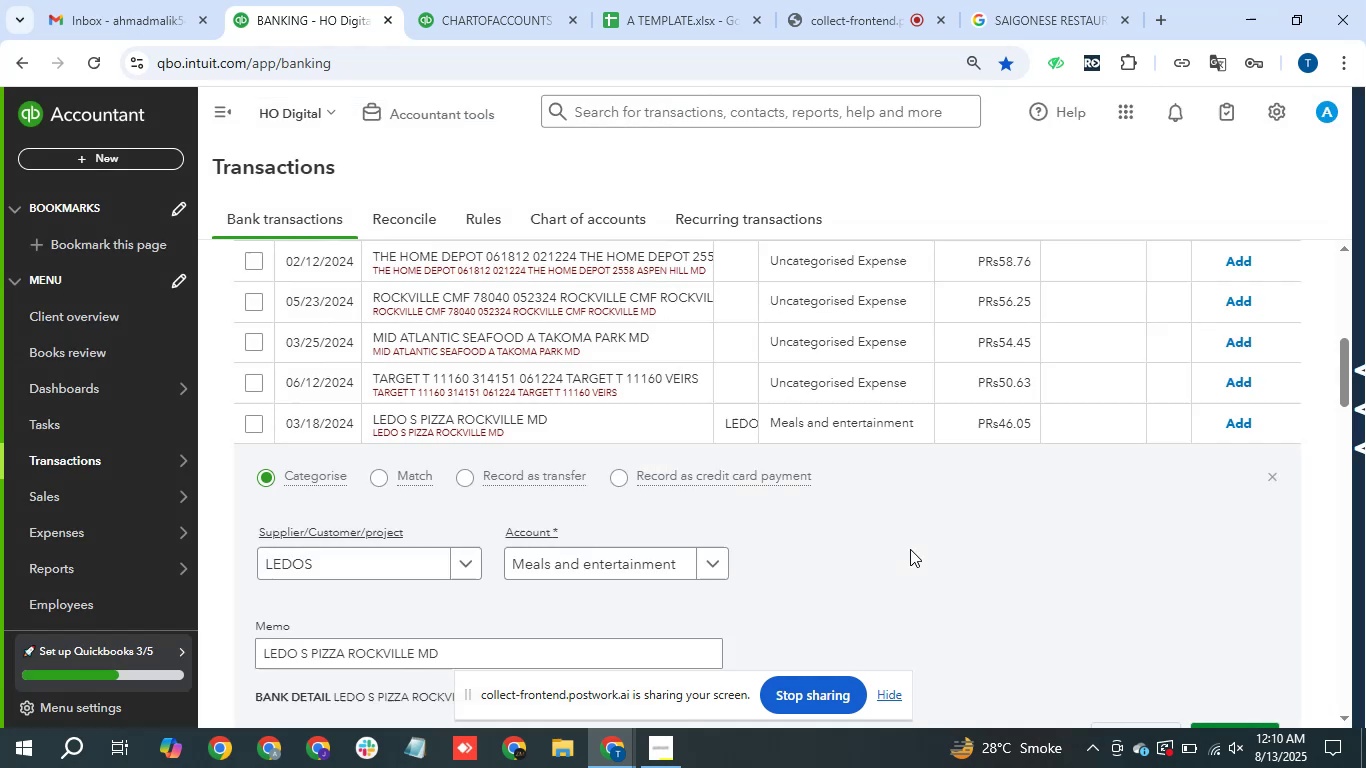 
scroll: coordinate [1008, 611], scroll_direction: down, amount: 1.0
 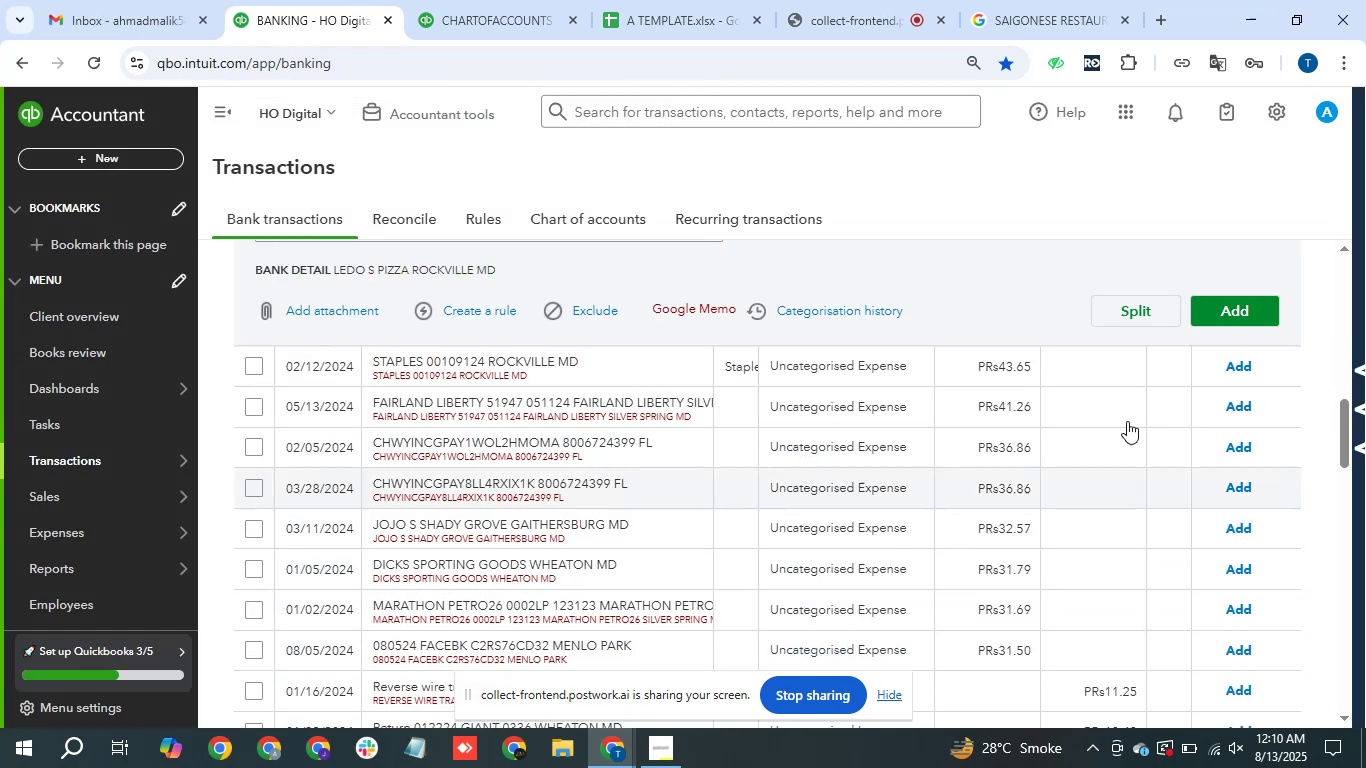 
scroll: coordinate [1112, 408], scroll_direction: up, amount: 1.0
 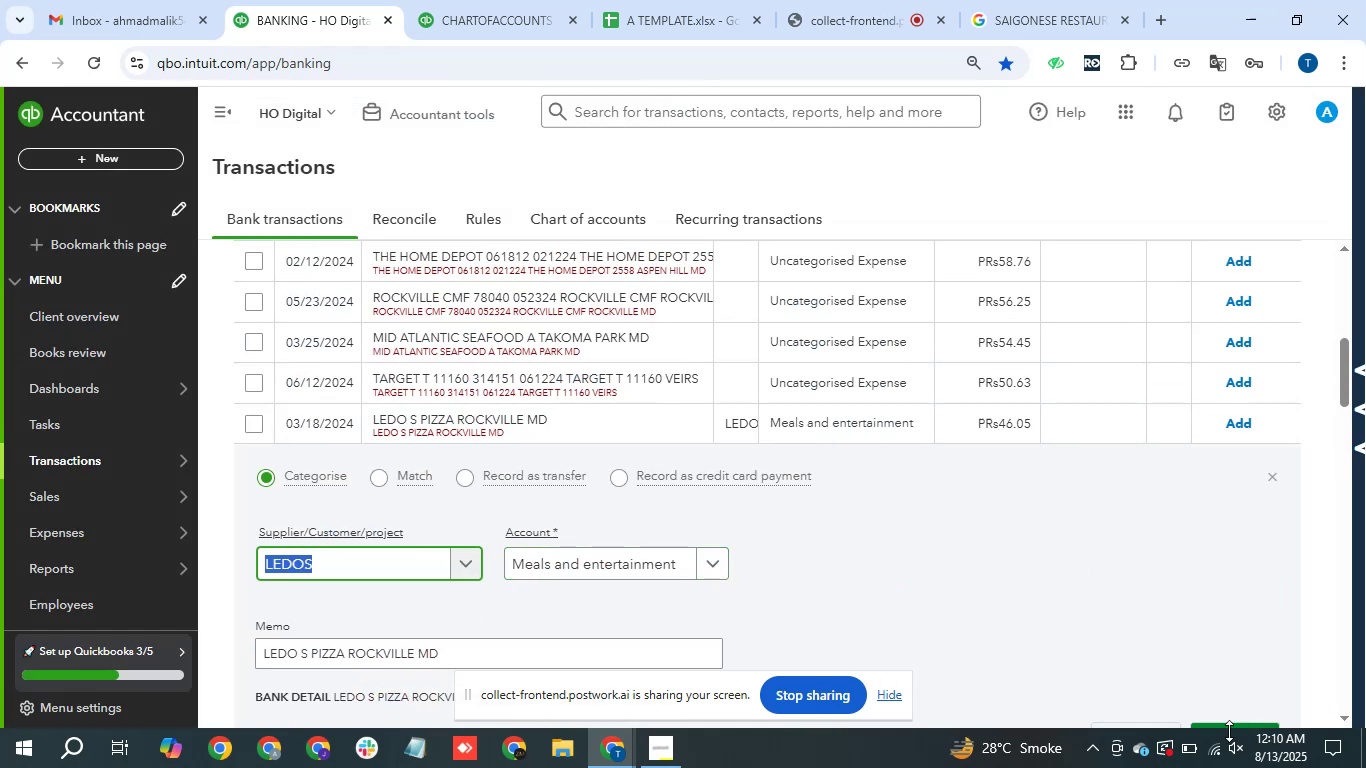 
left_click([1227, 722])
 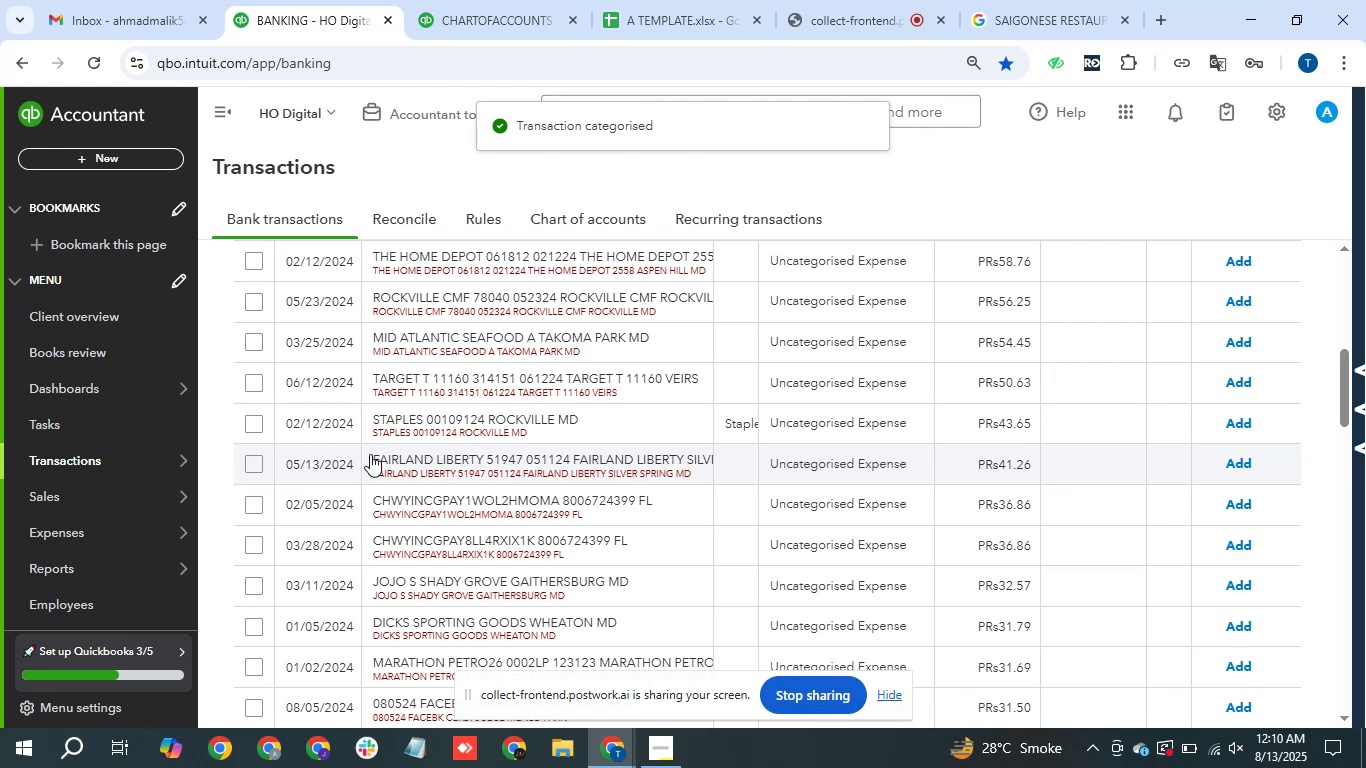 
wait(7.22)
 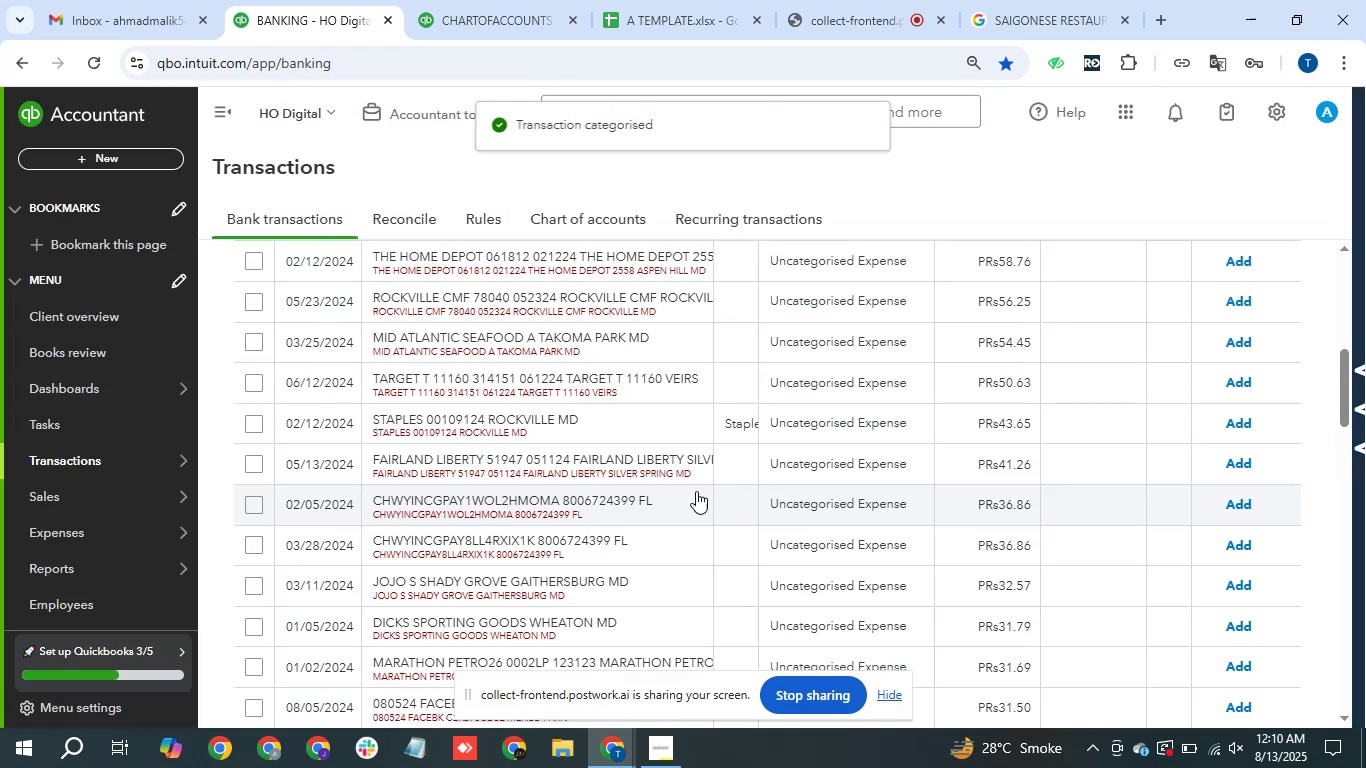 
key(Control+C)
 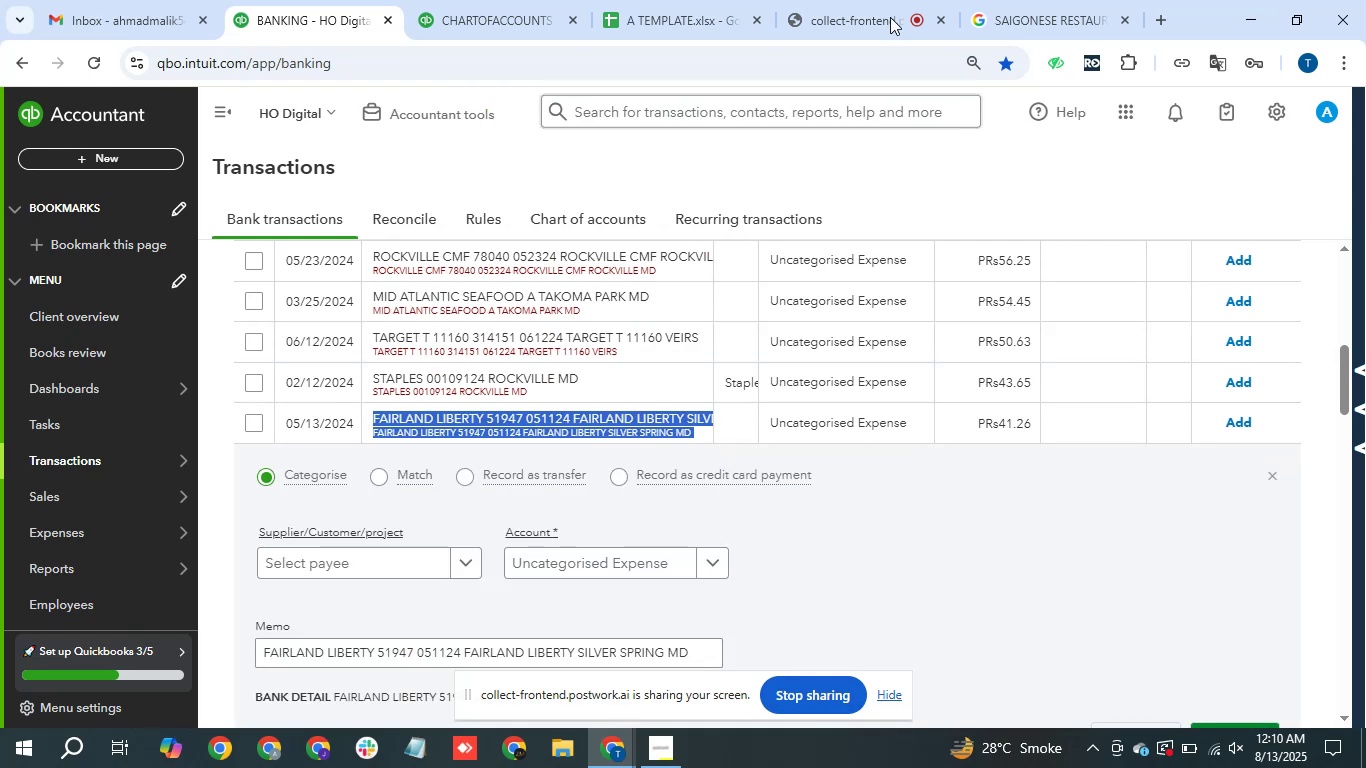 
left_click([1024, 0])
 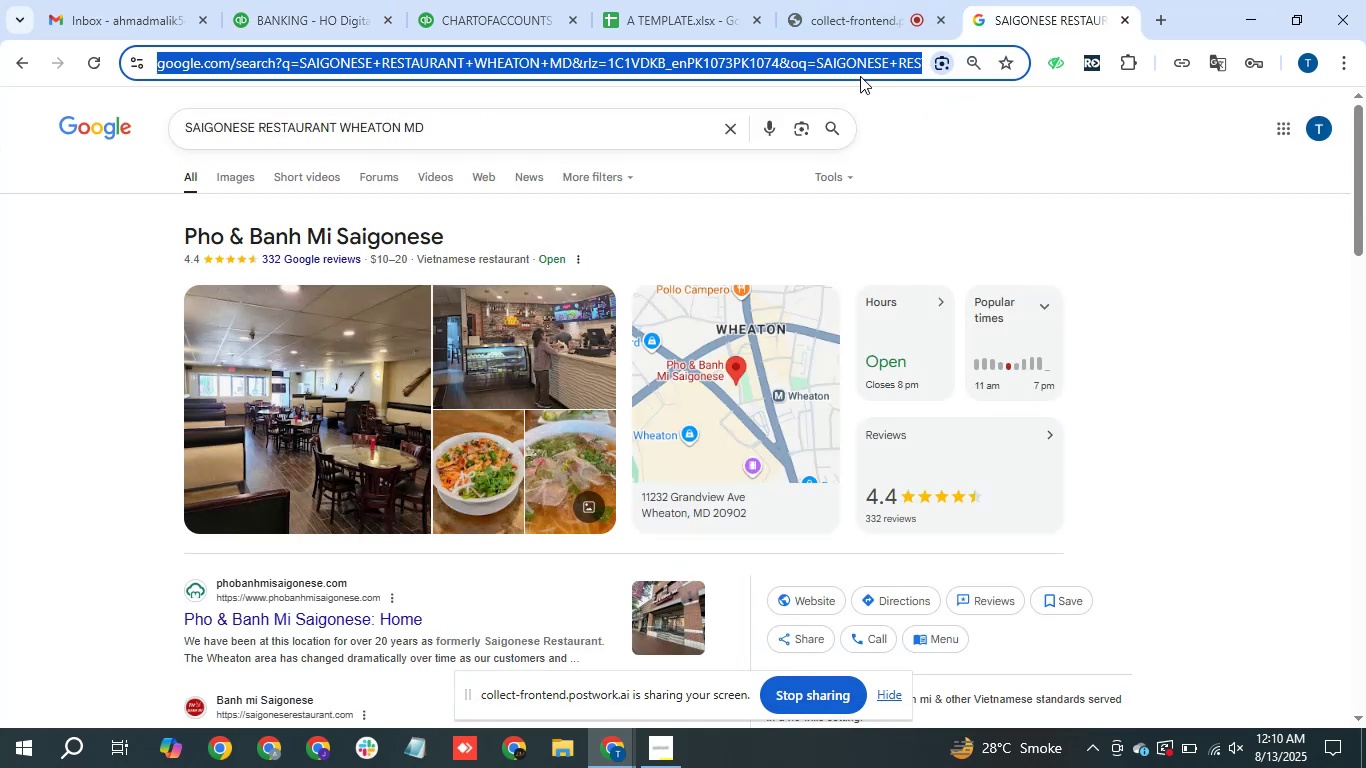 
key(Control+V)
 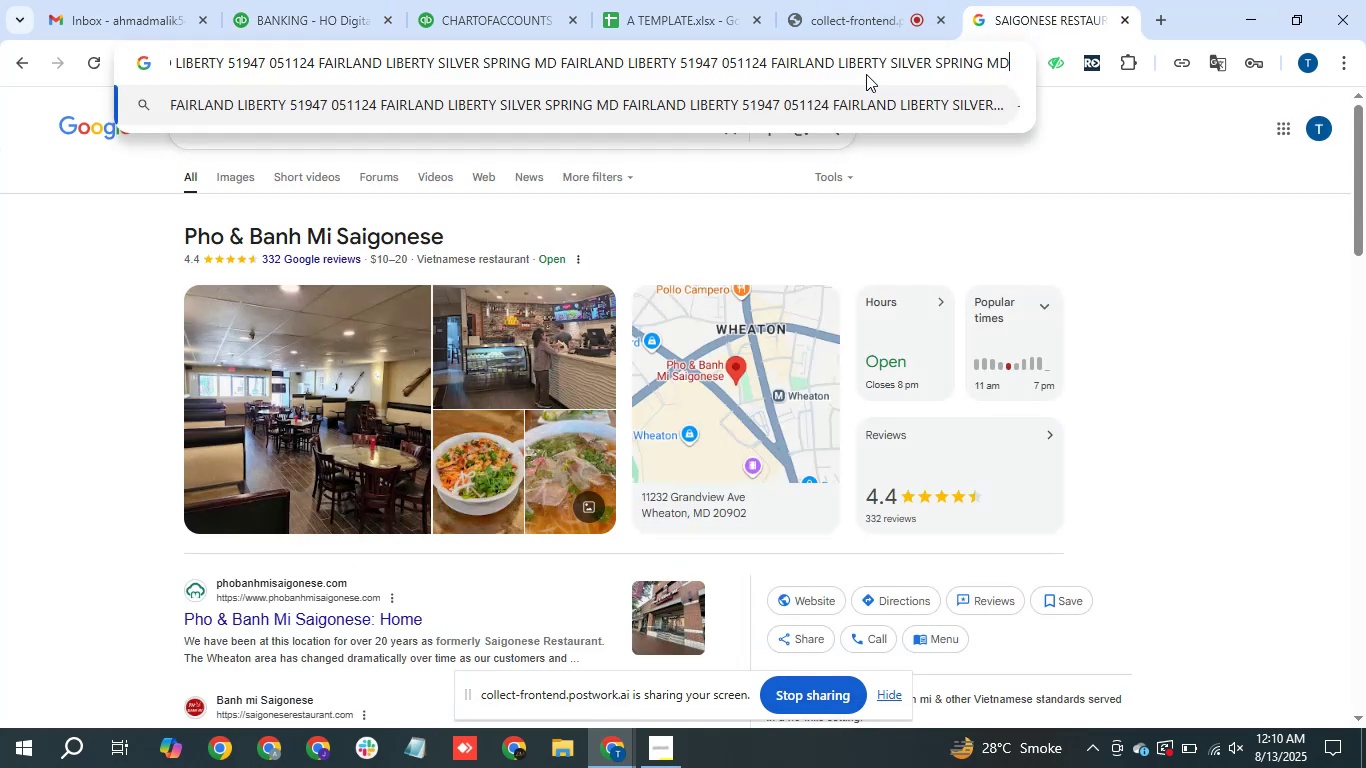 
key(Enter)
 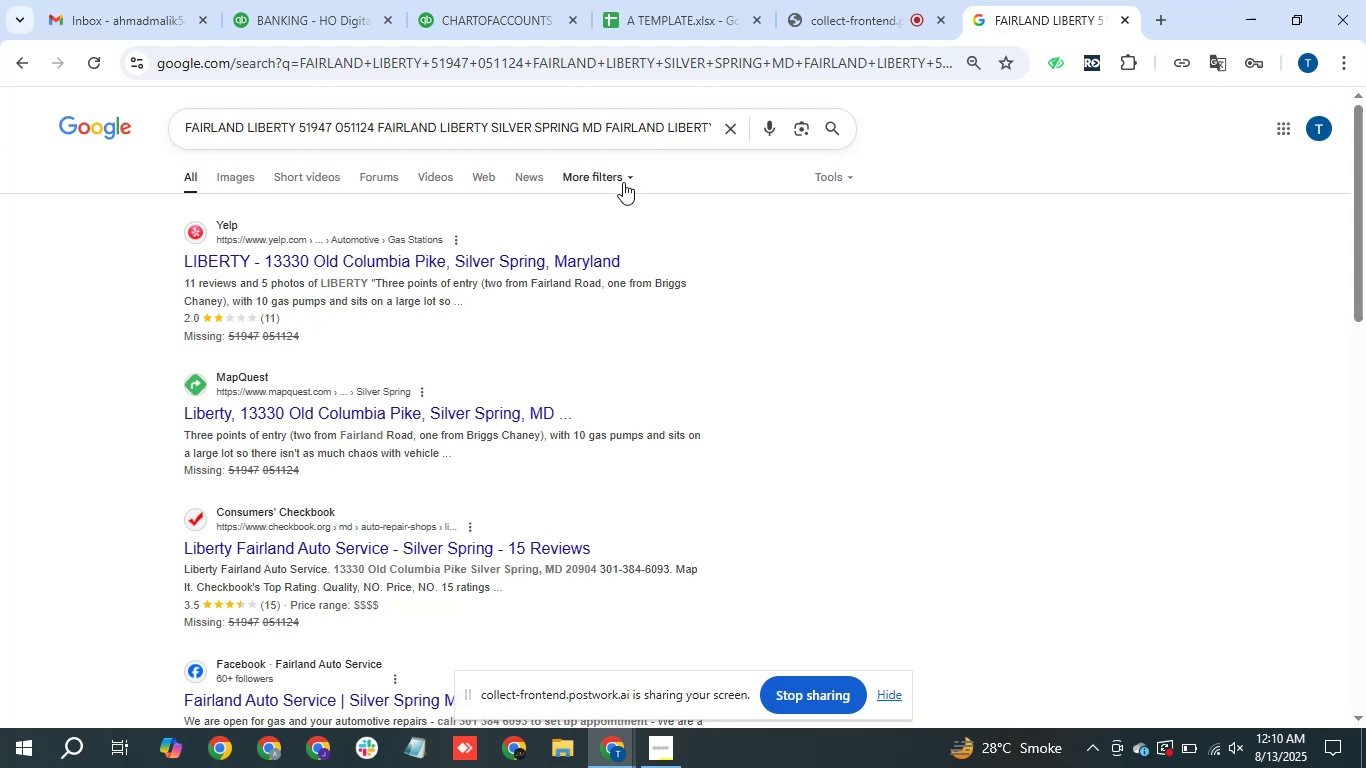 
wait(8.7)
 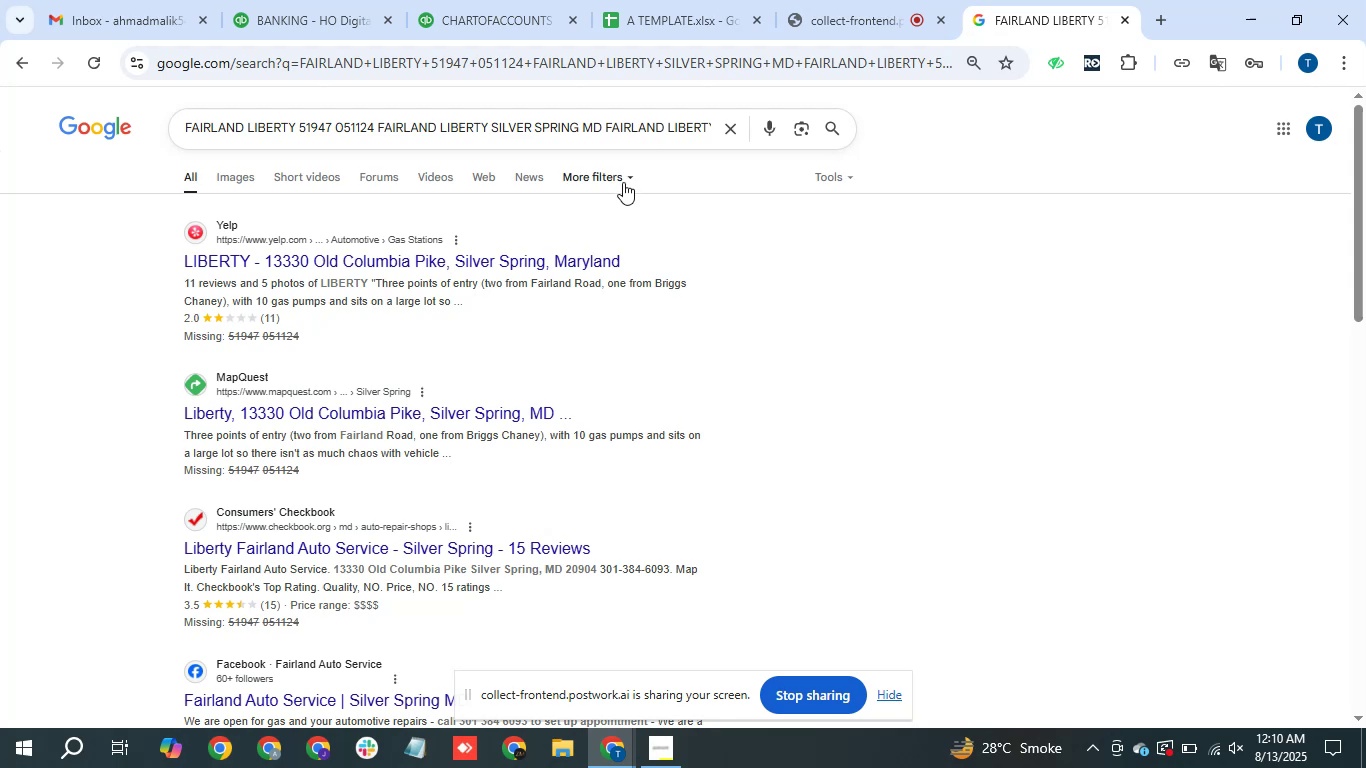 
left_click([321, 0])
 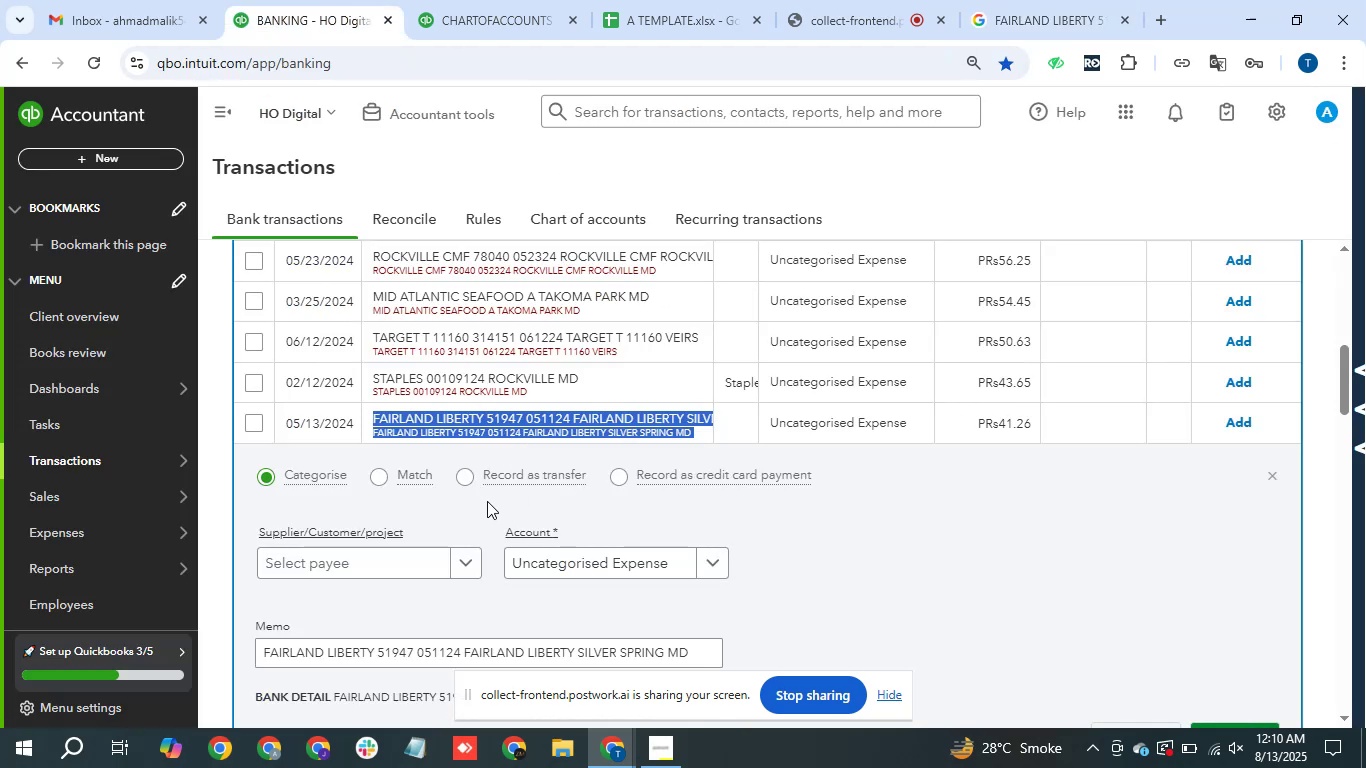 
left_click([575, 556])
 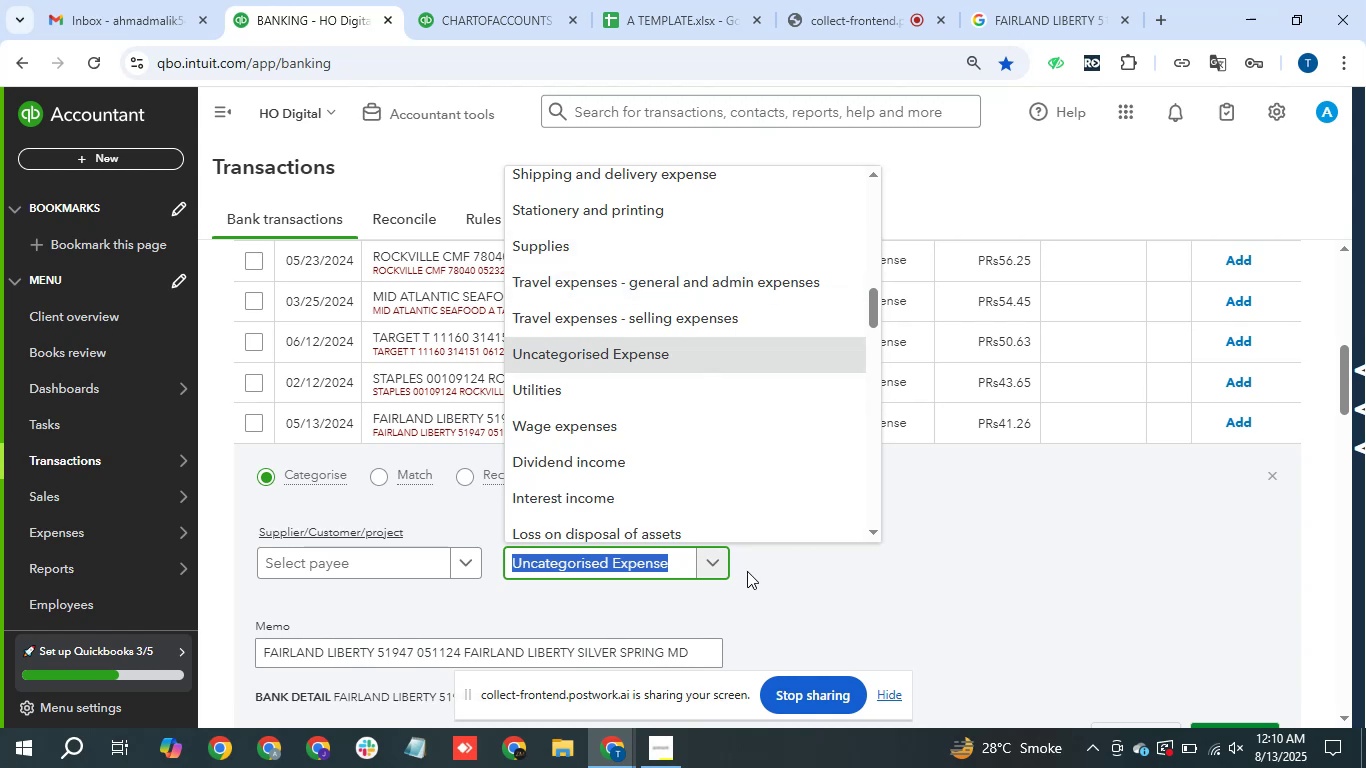 
wait(12.83)
 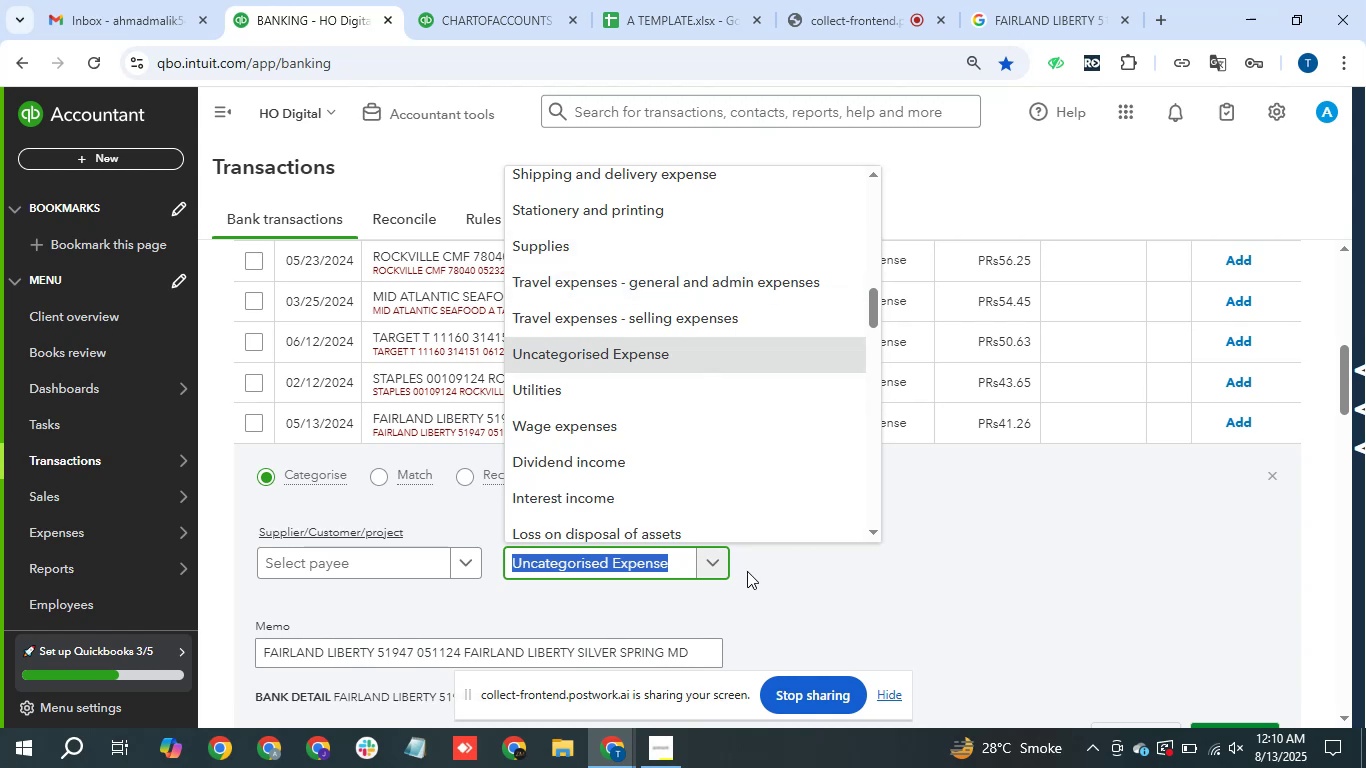 
left_click([1072, 0])
 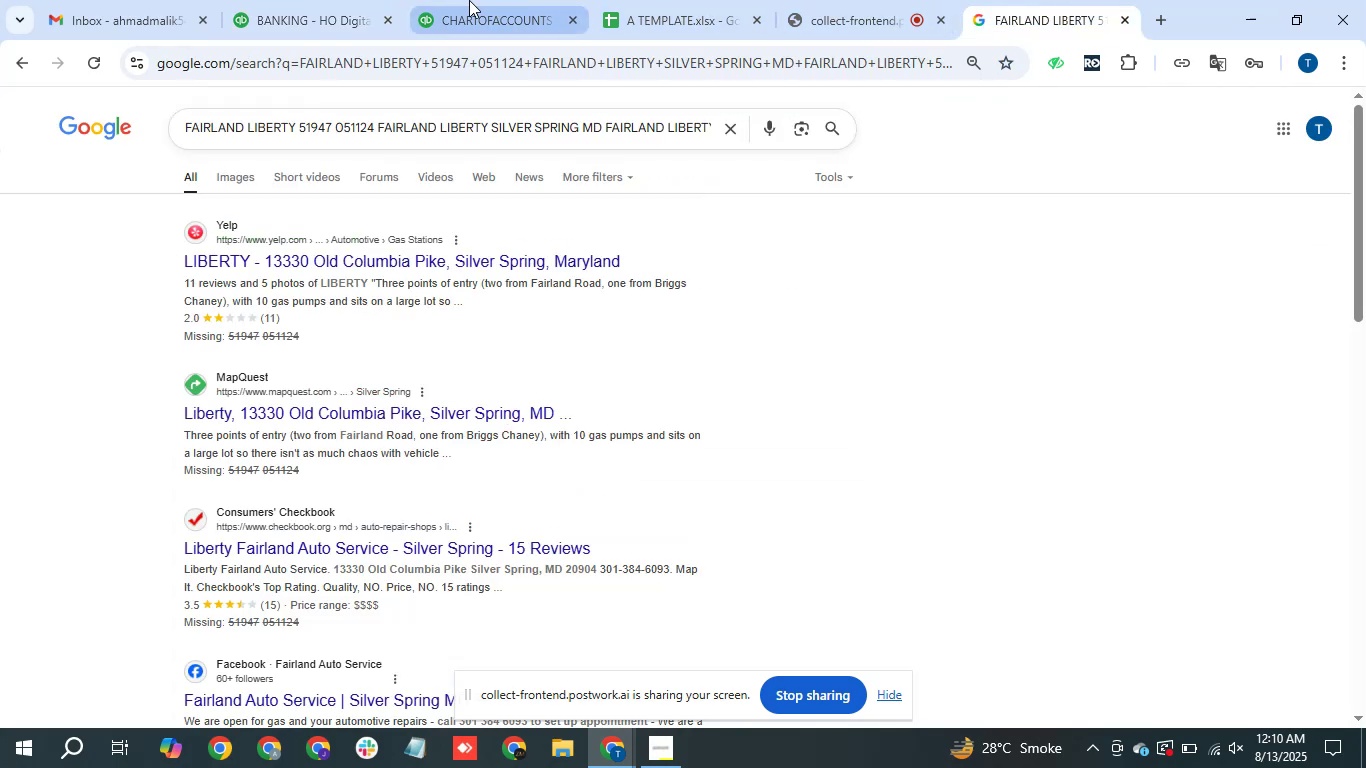 
left_click([350, 0])
 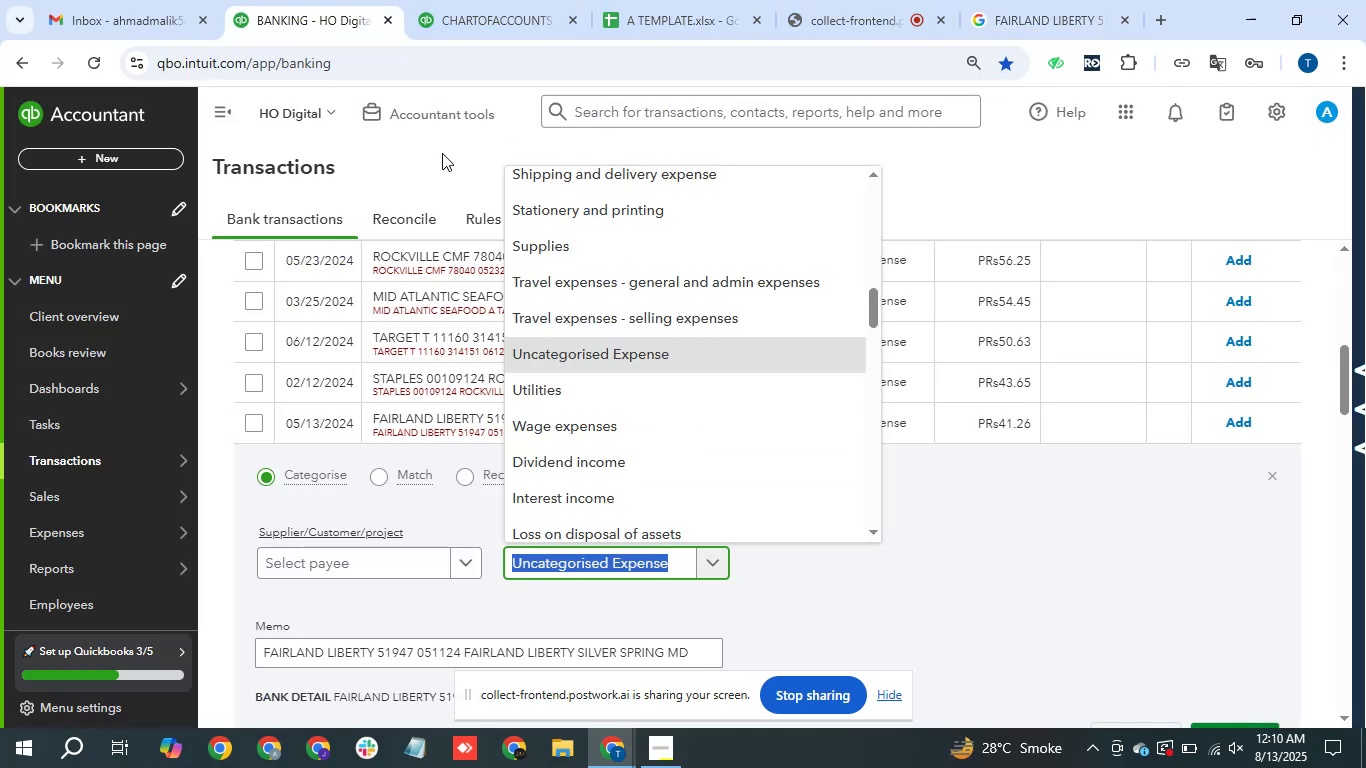 
type(rea)
 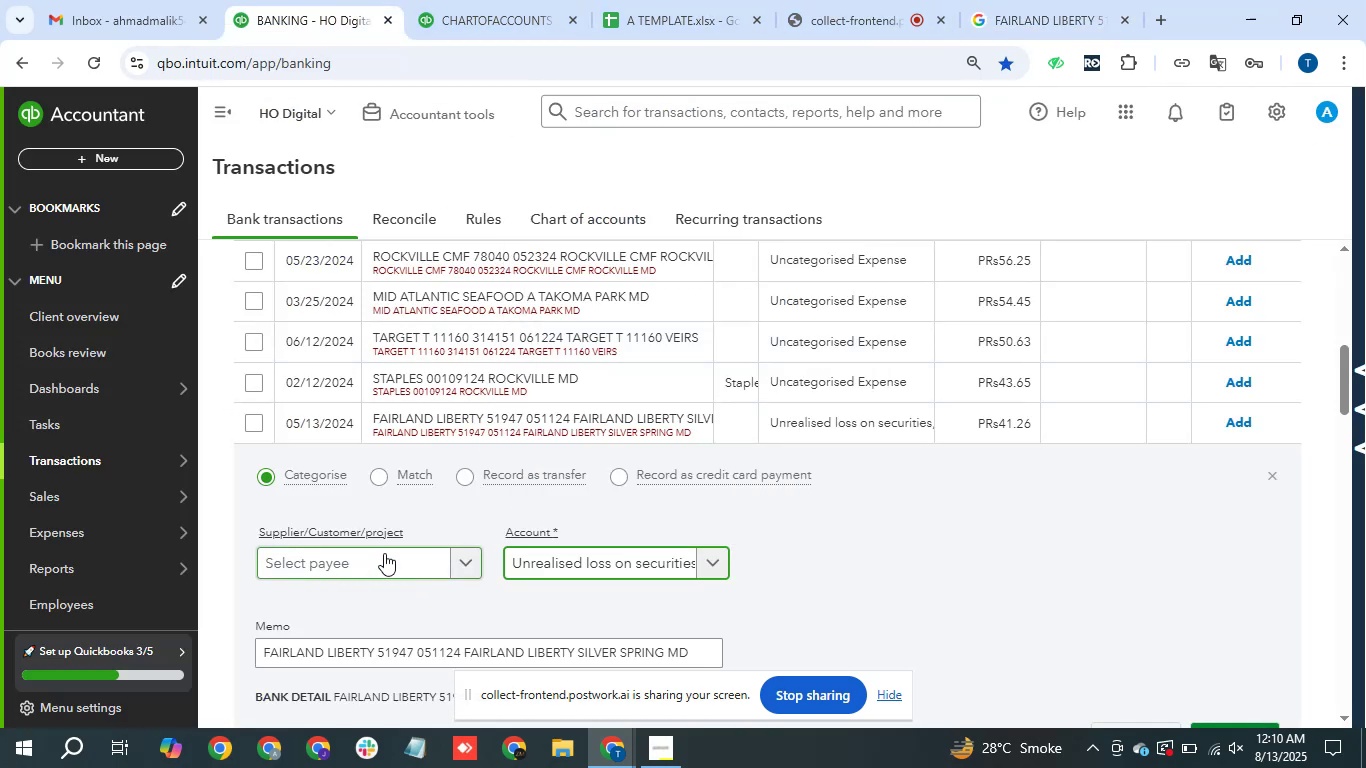 
type(fairland)
 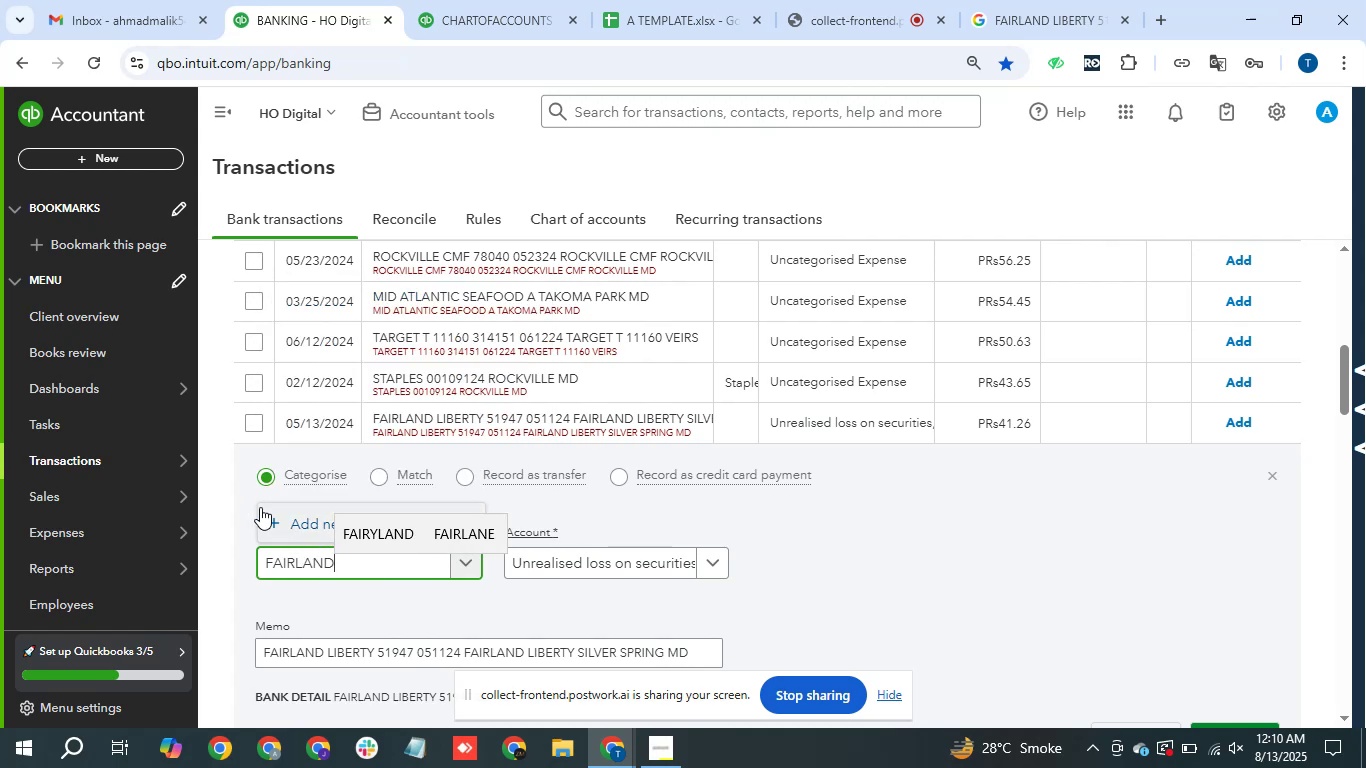 
left_click([284, 524])
 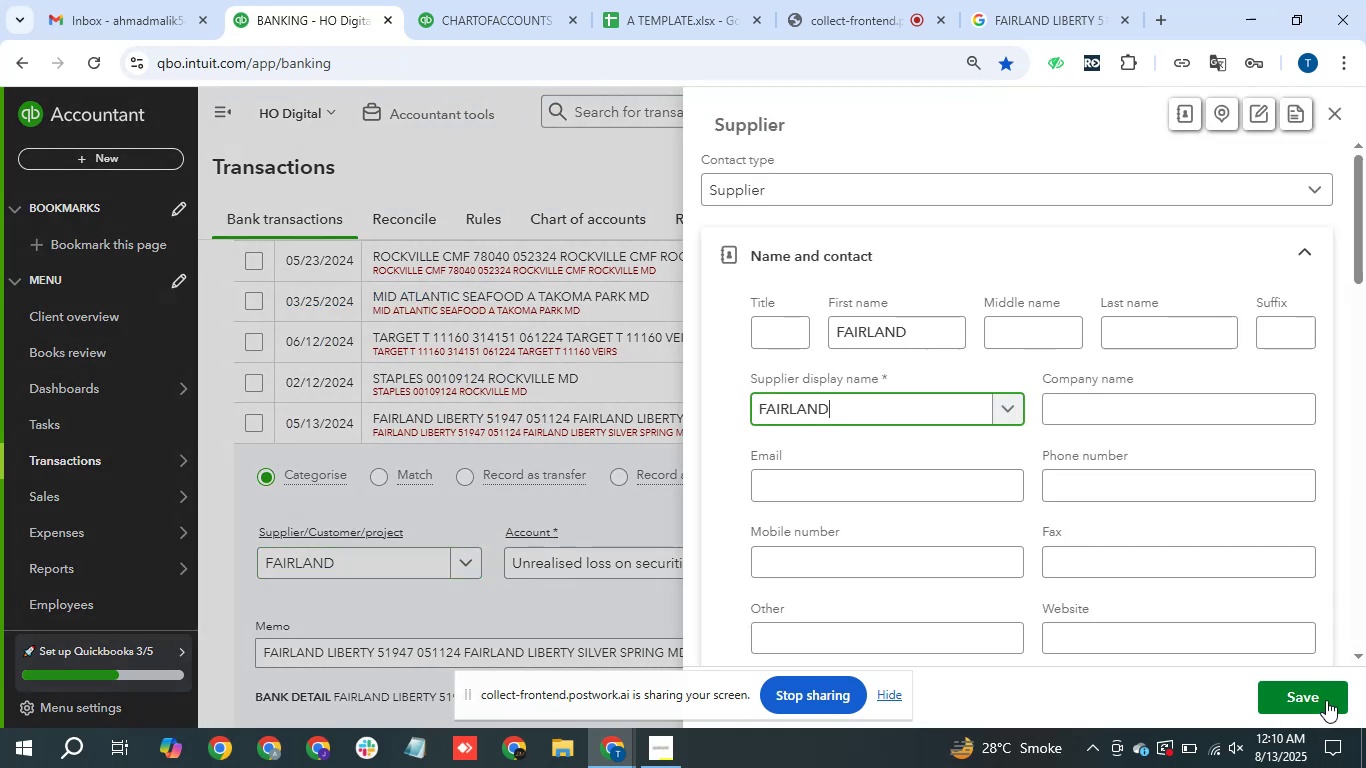 
left_click([1325, 698])
 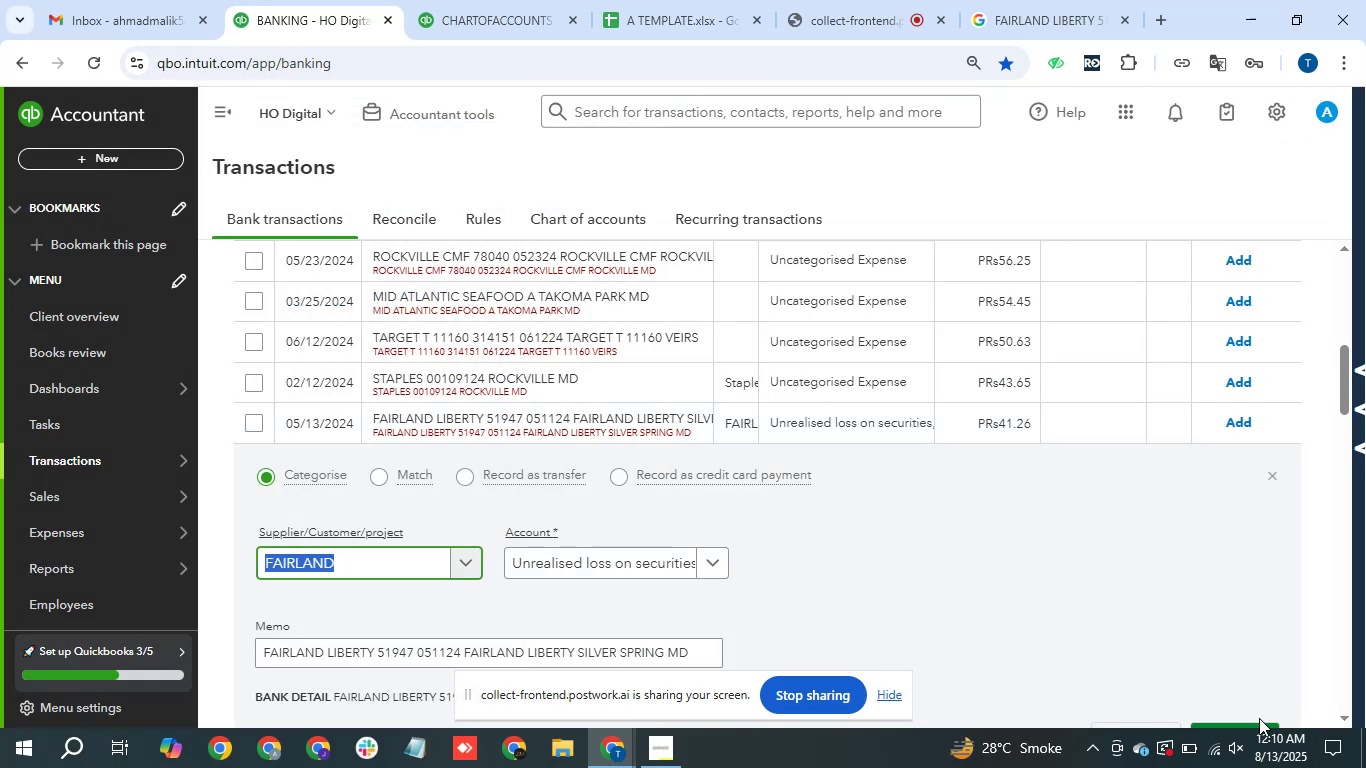 
left_click([1230, 723])
 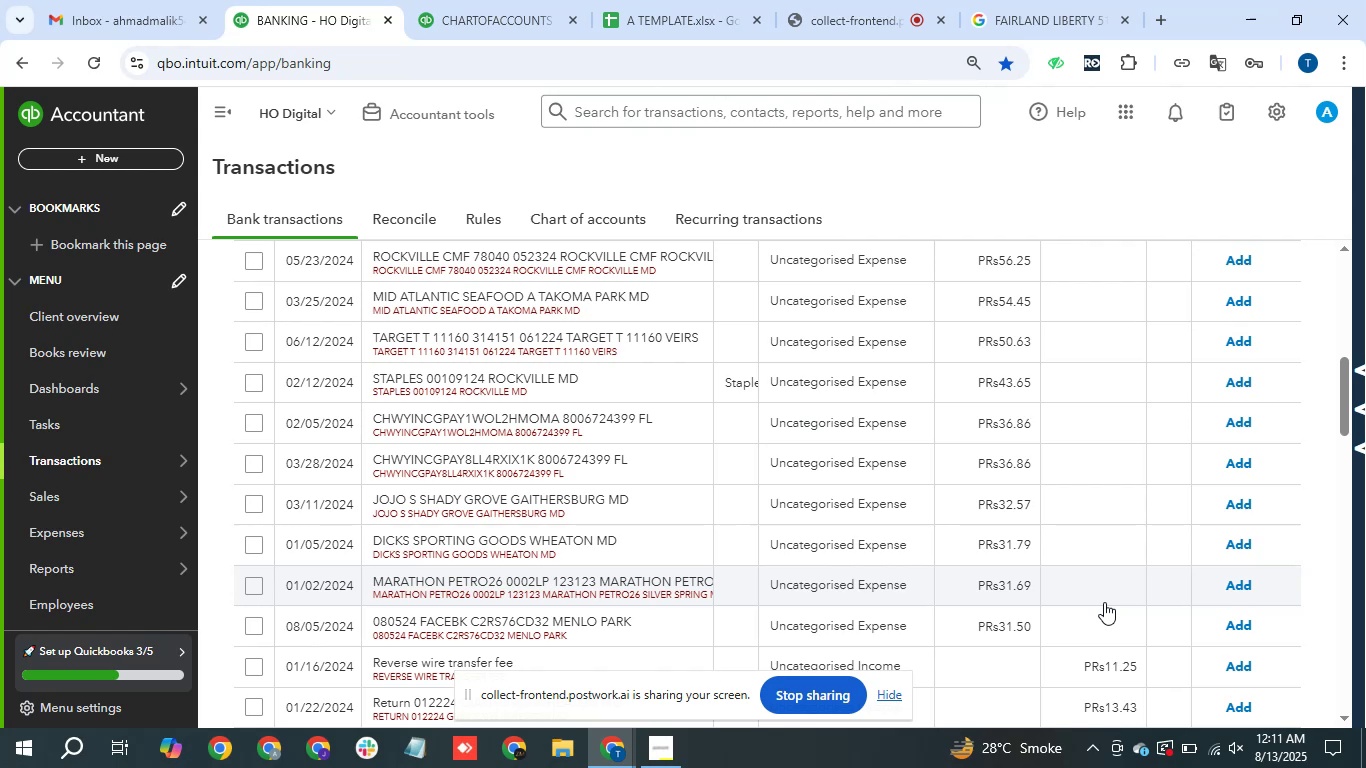 
wait(16.17)
 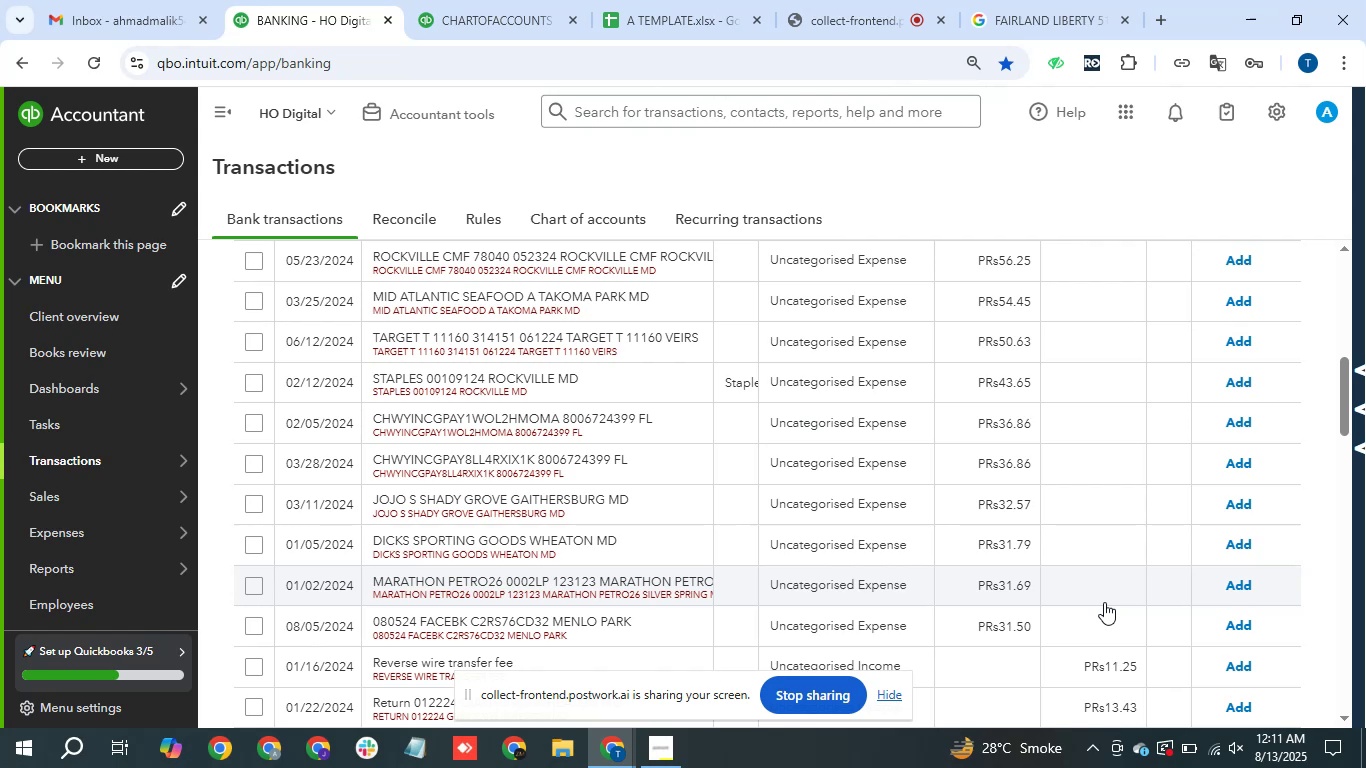 
key(Control+C)
 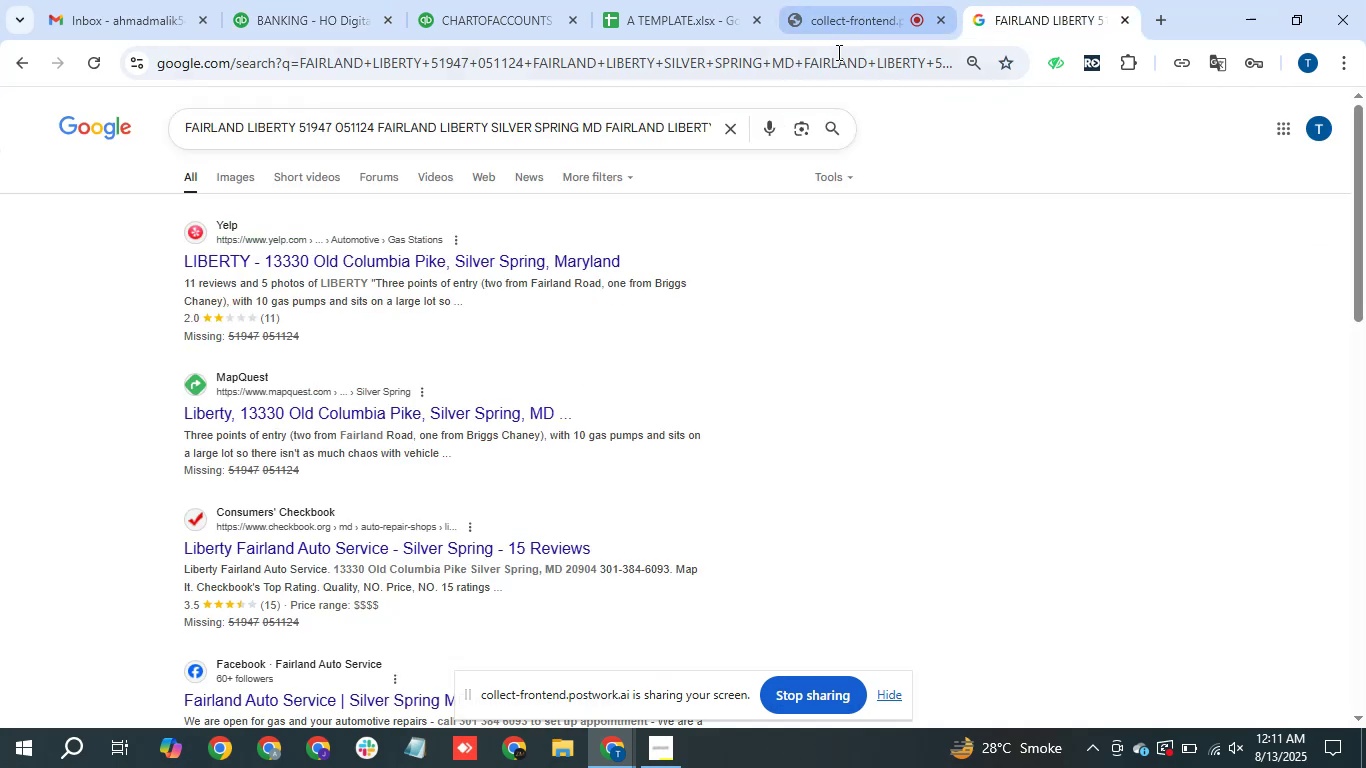 
left_click([824, 74])
 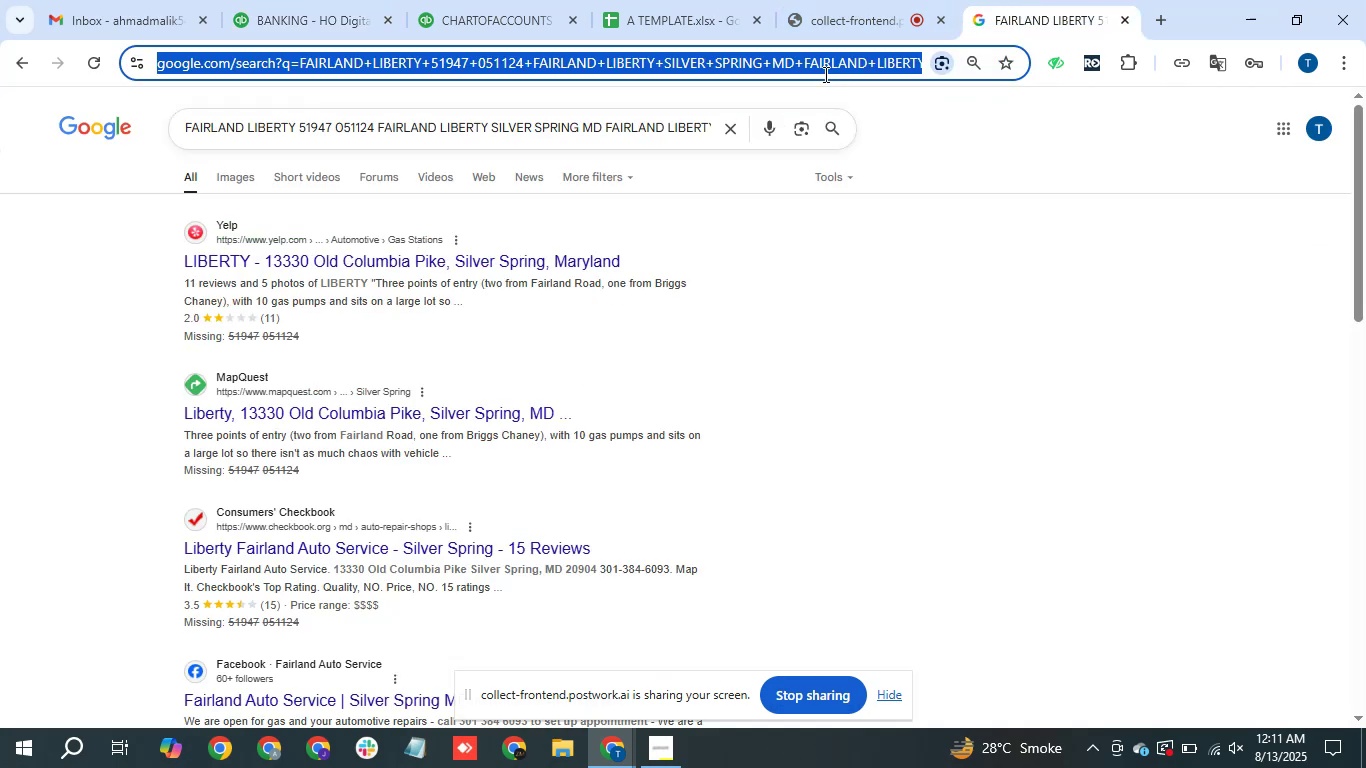 
hold_key(key=ControlLeft, duration=1.53)
 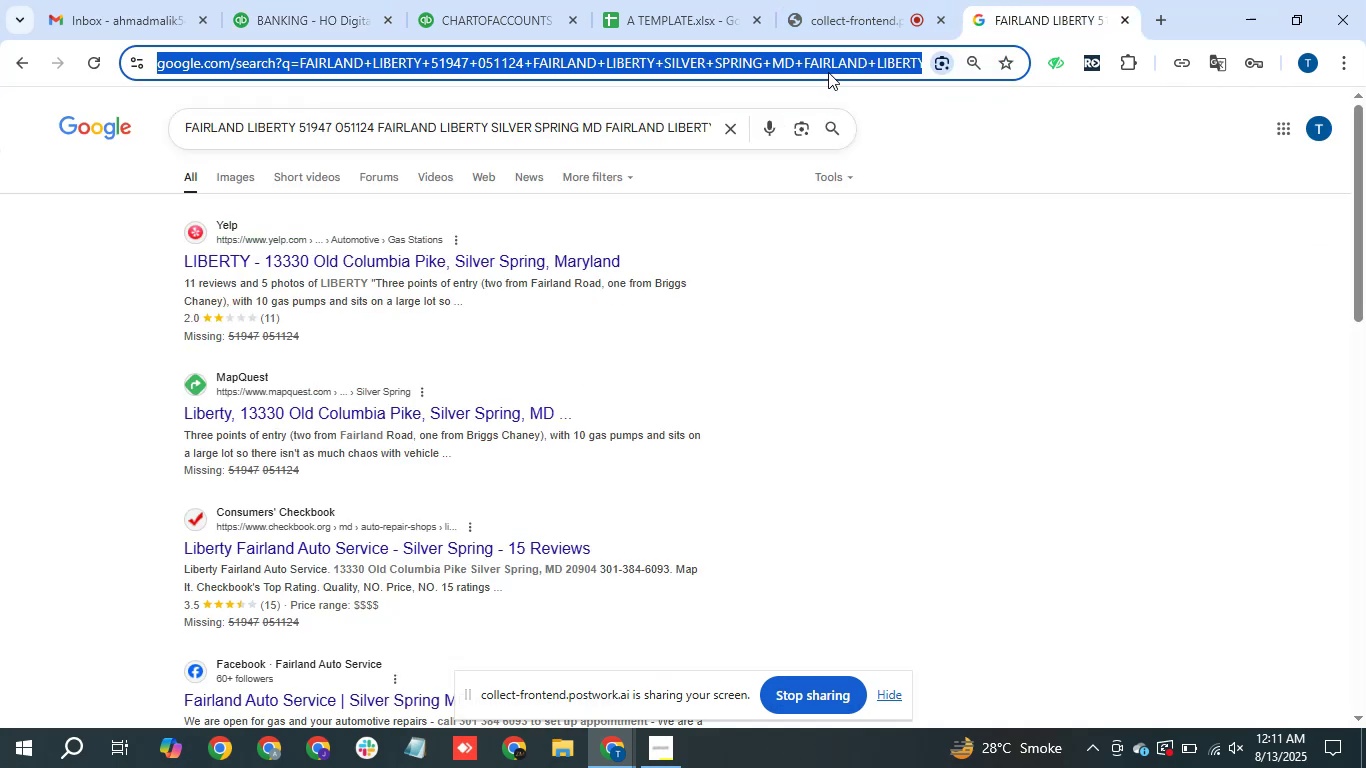 
hold_key(key=ControlLeft, duration=1.5)
 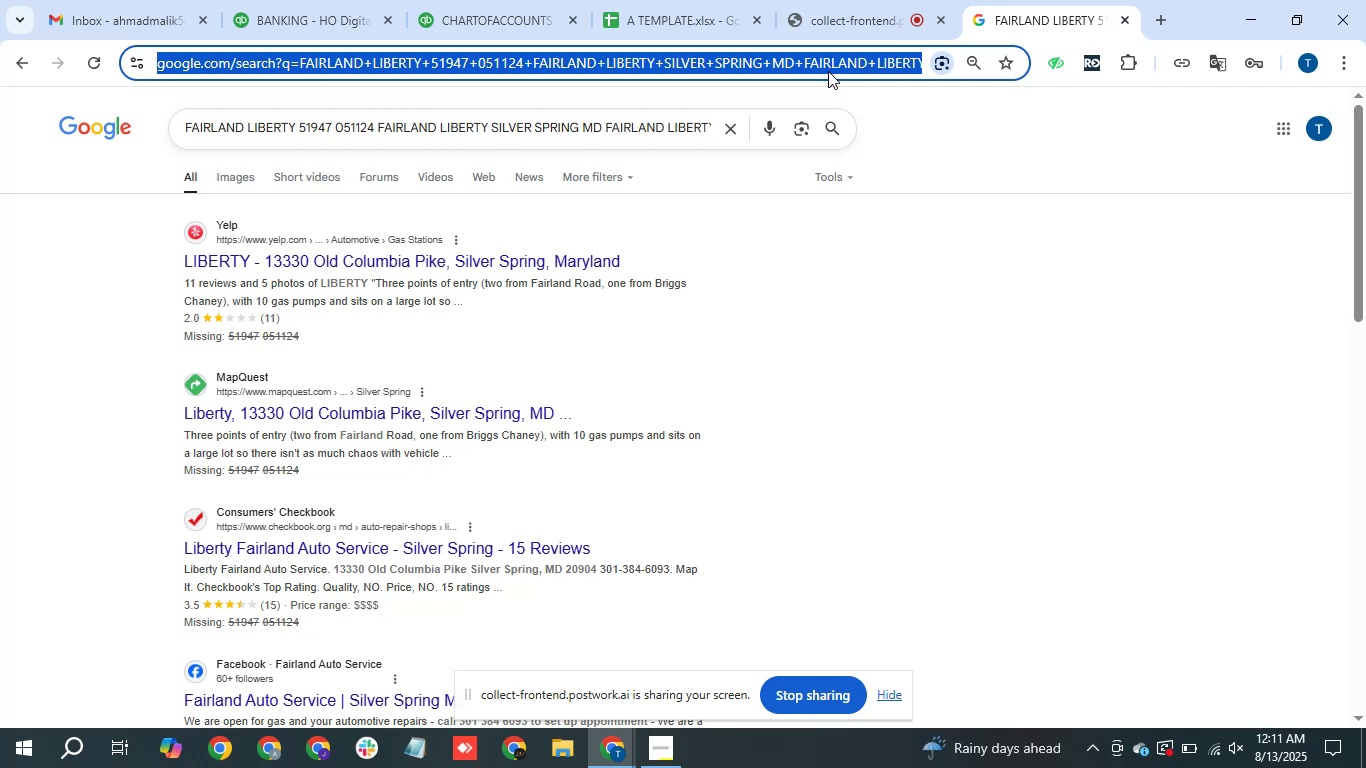 
key(Control+V)
 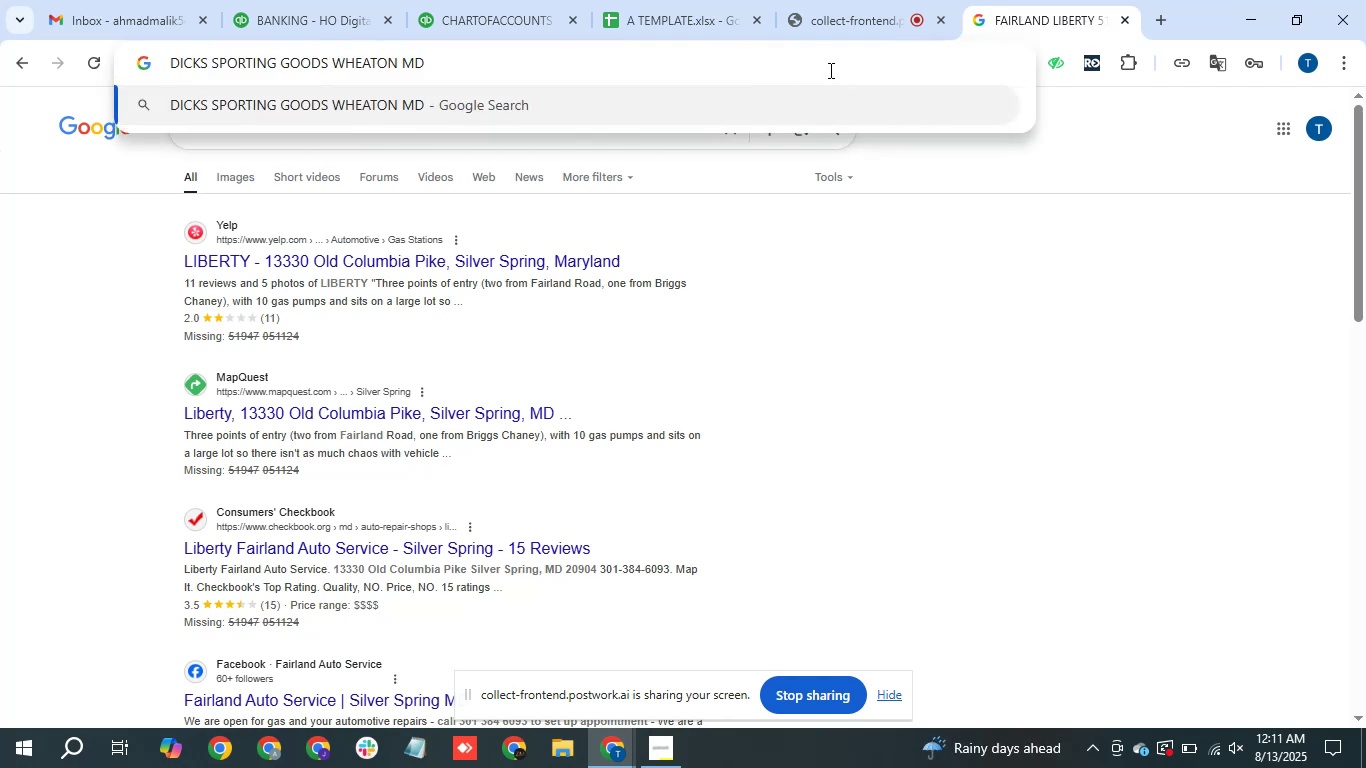 
key(Enter)
 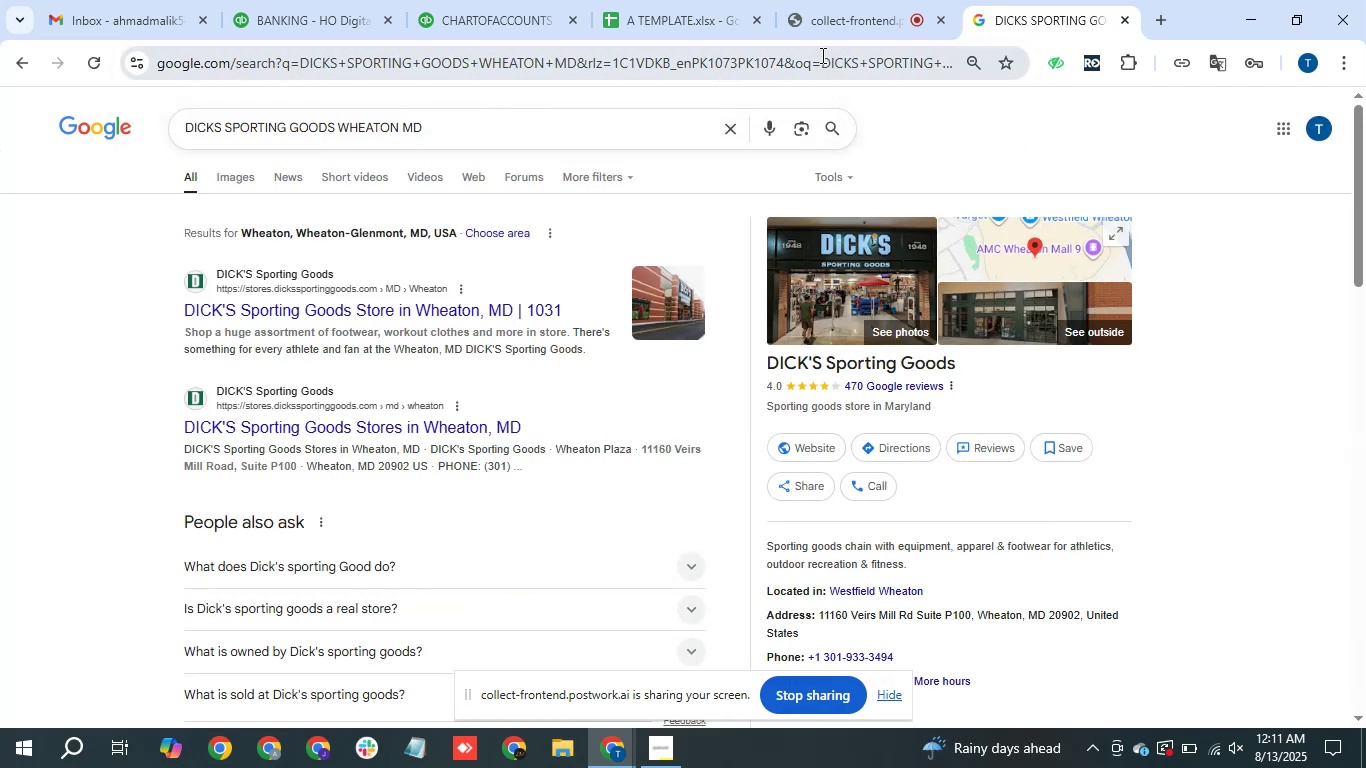 
wait(6.25)
 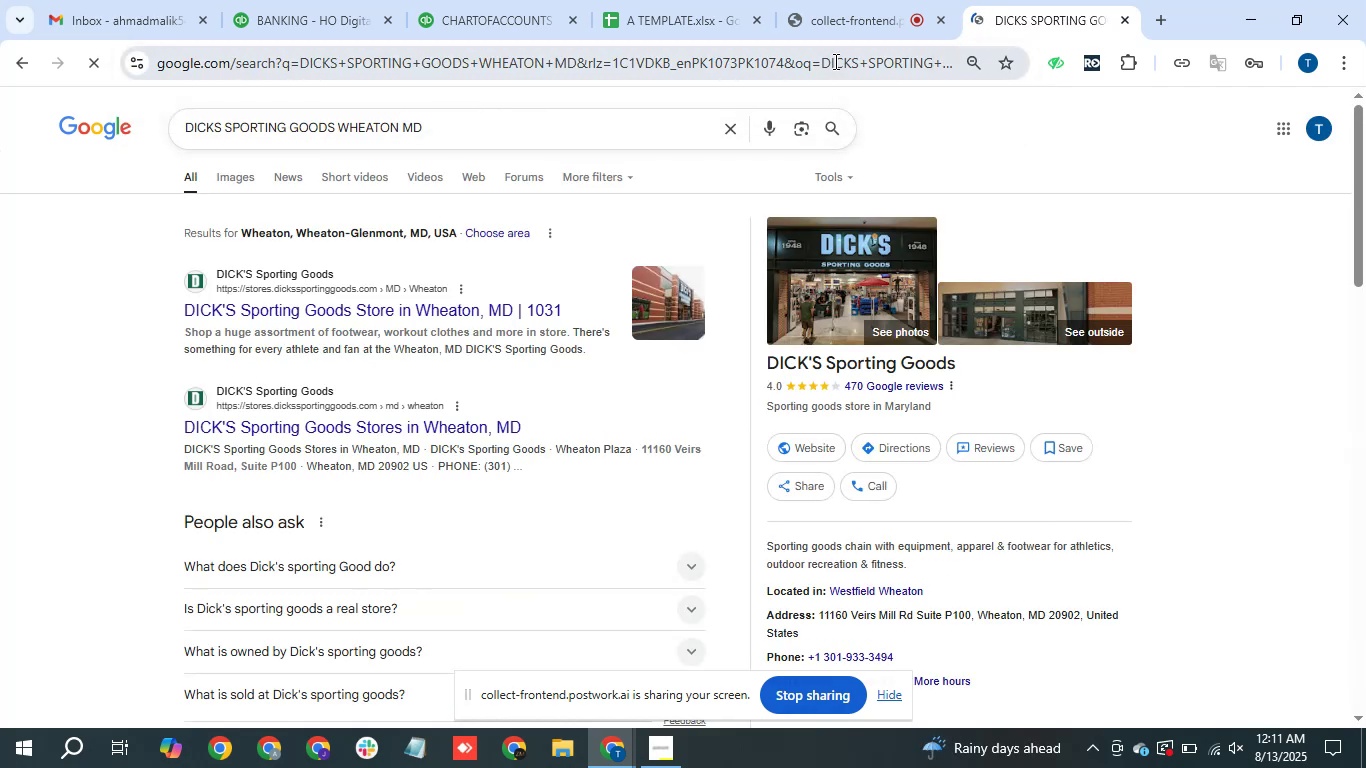 
left_click([340, 0])
 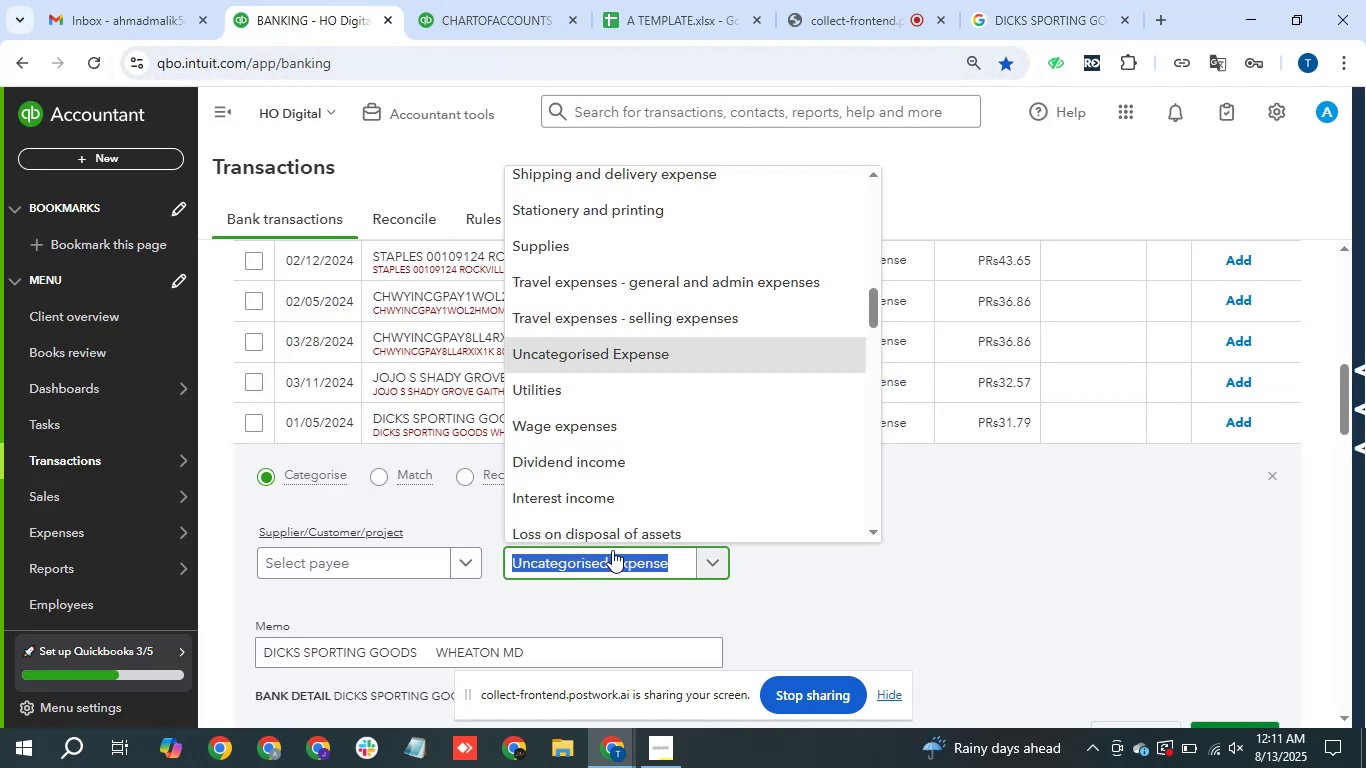 
type(meal)
 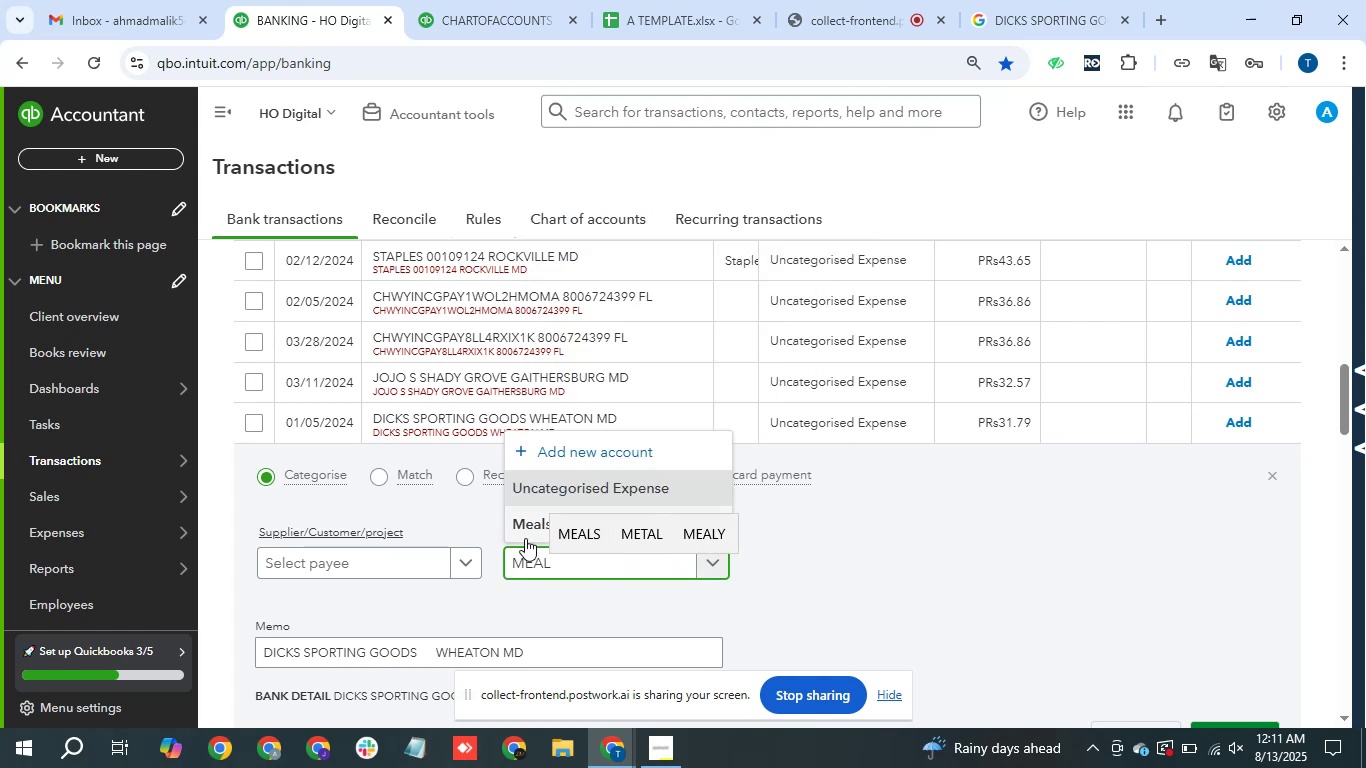 
left_click([530, 519])
 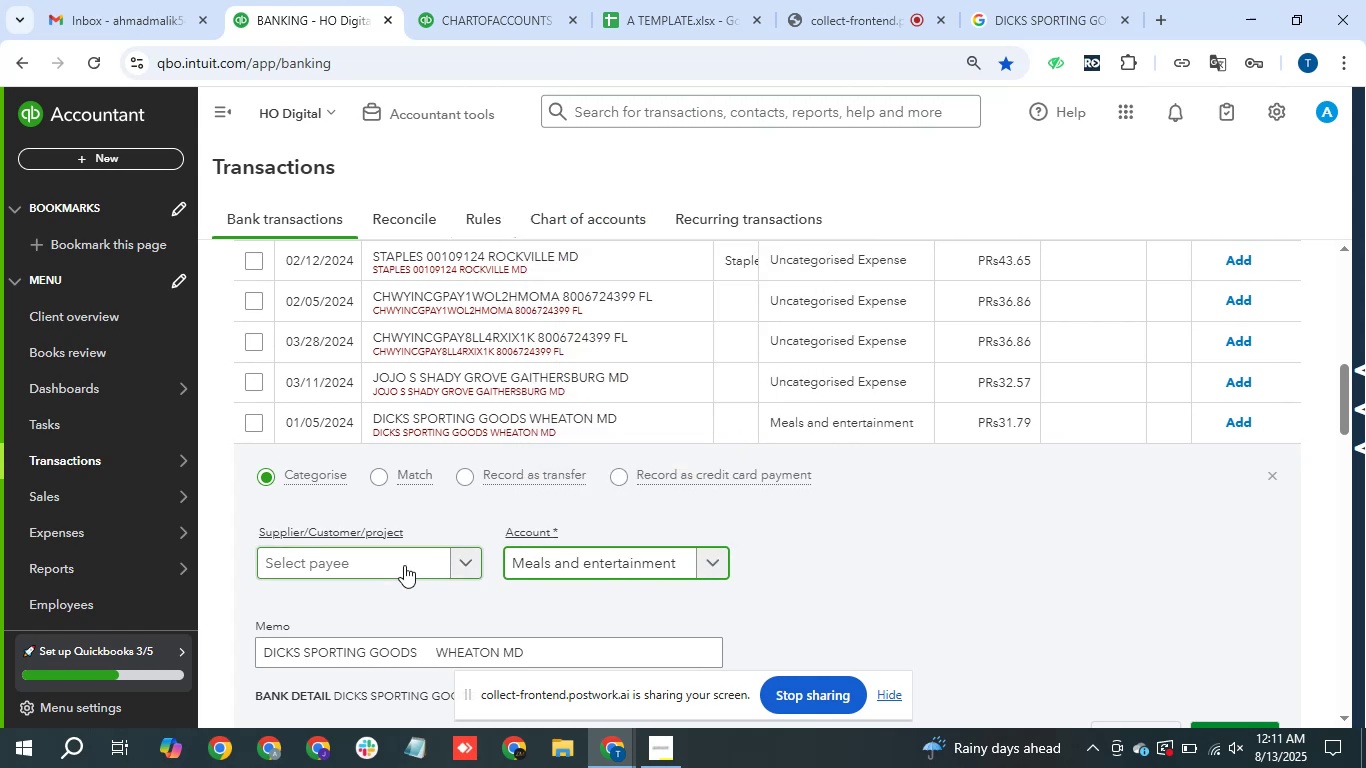 
left_click([403, 562])
 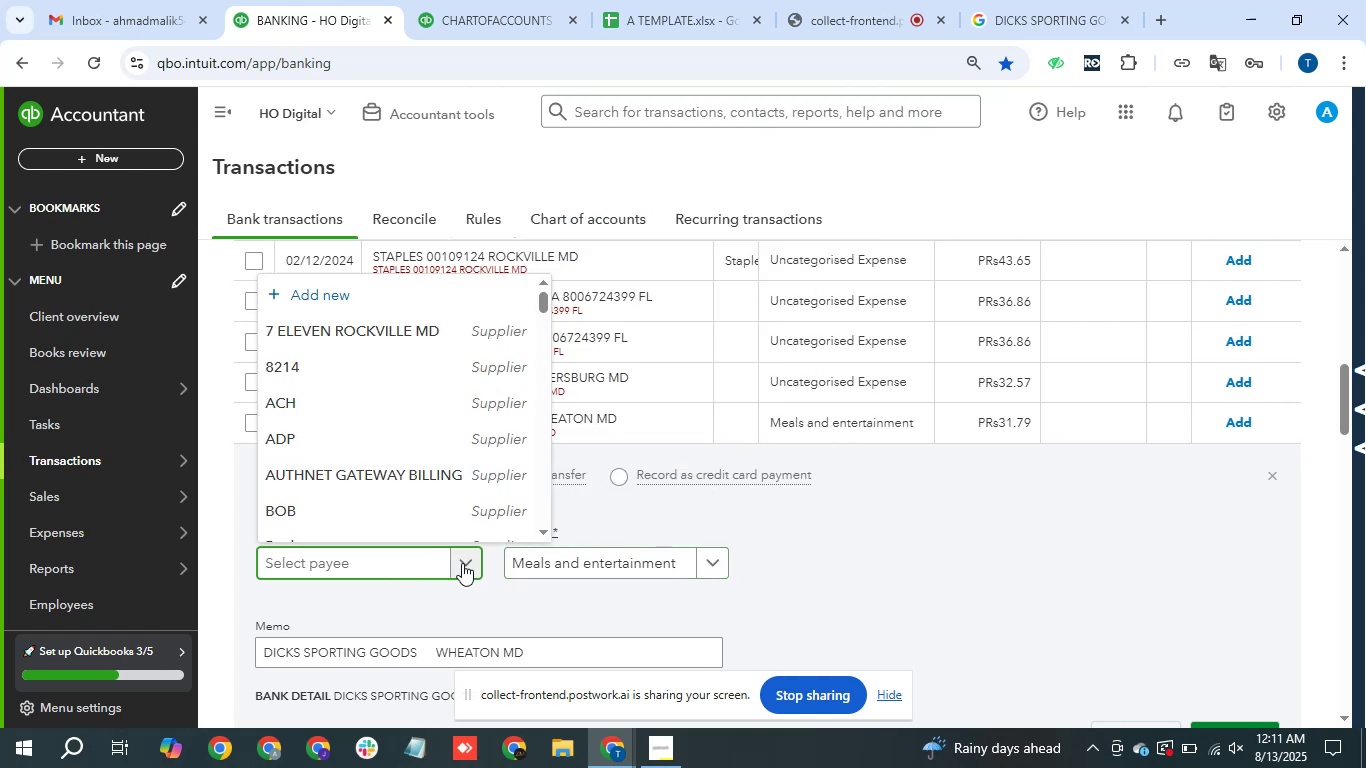 
type(dicks)
 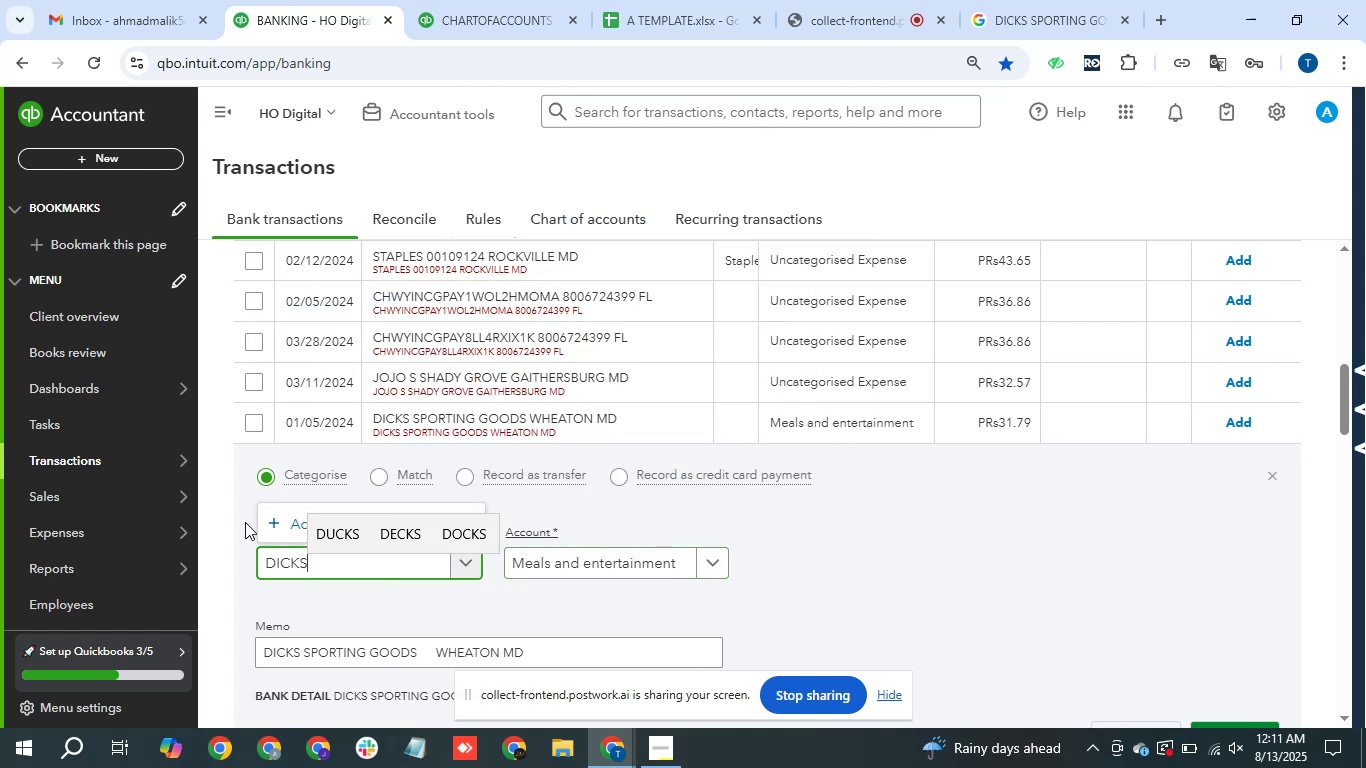 
left_click([289, 524])
 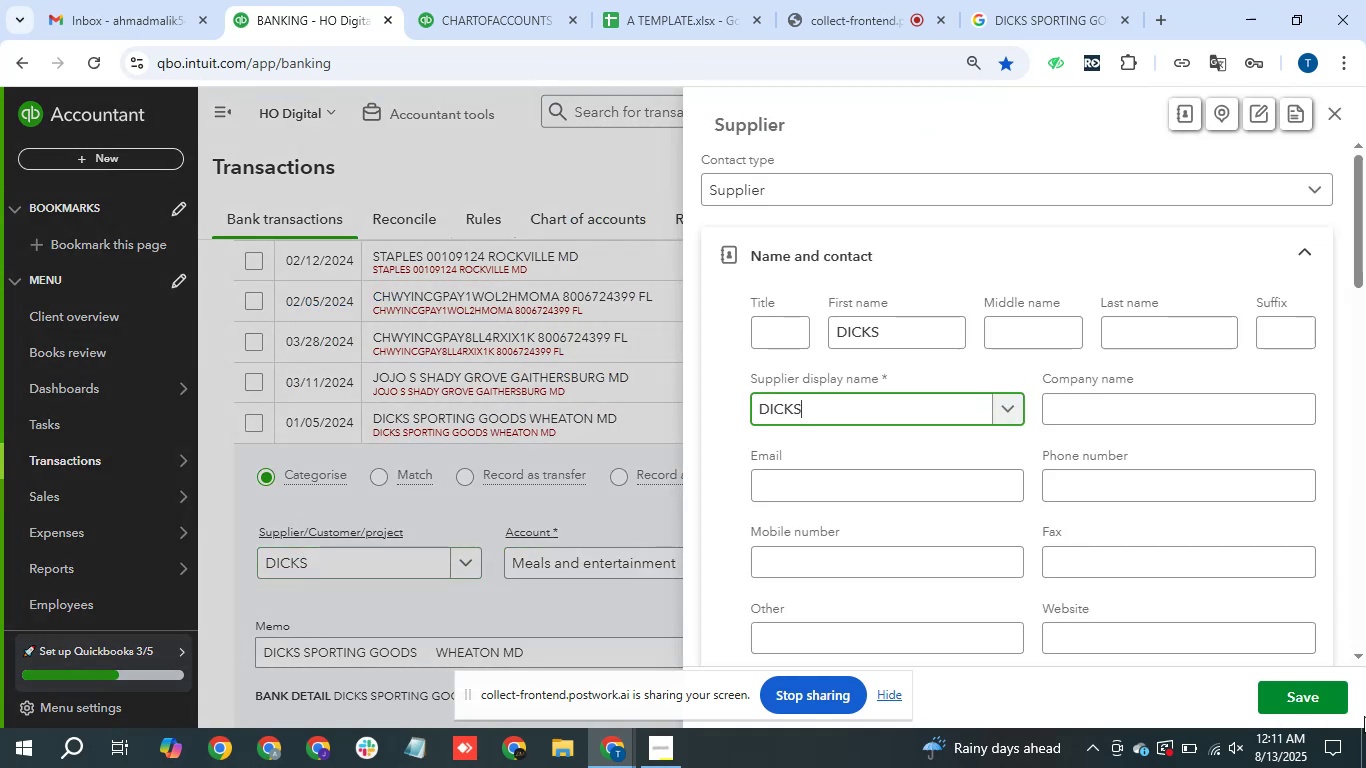 
left_click([1317, 697])
 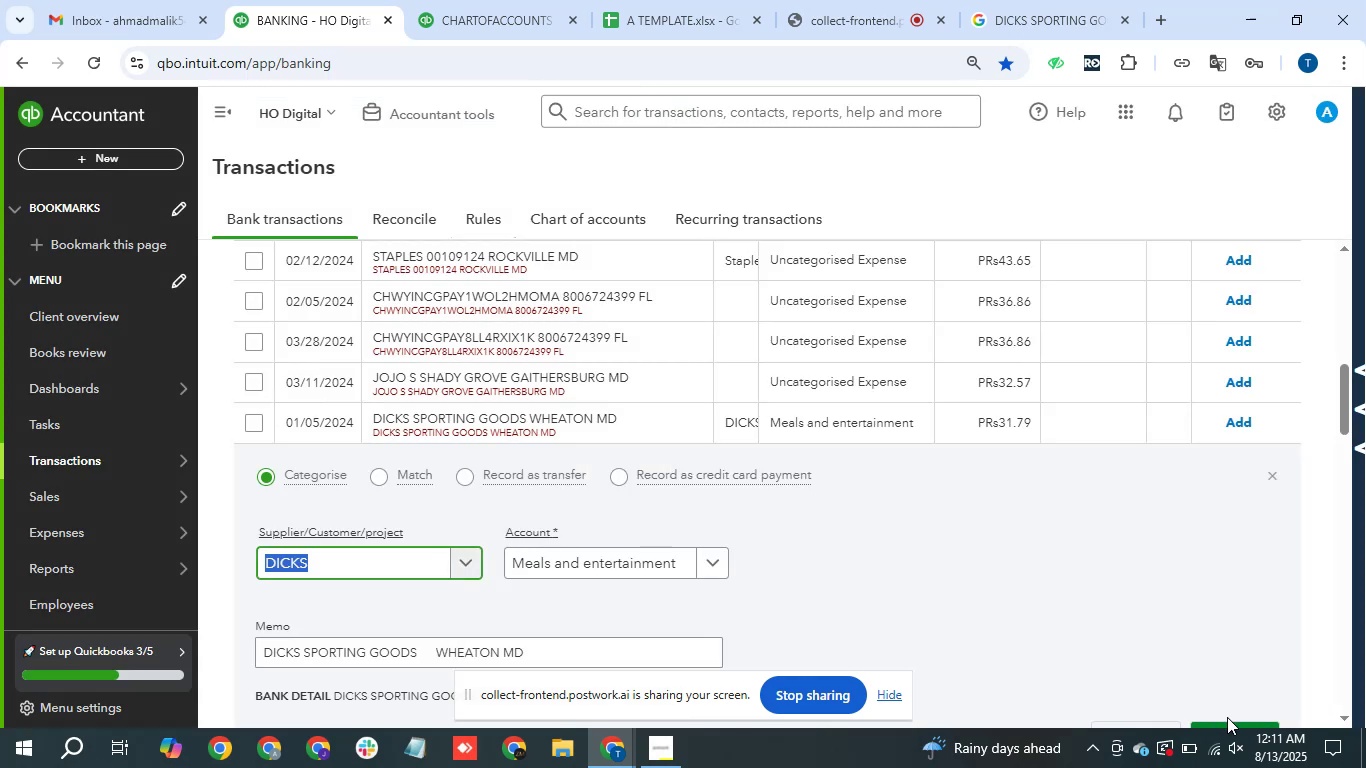 
double_click([1236, 721])
 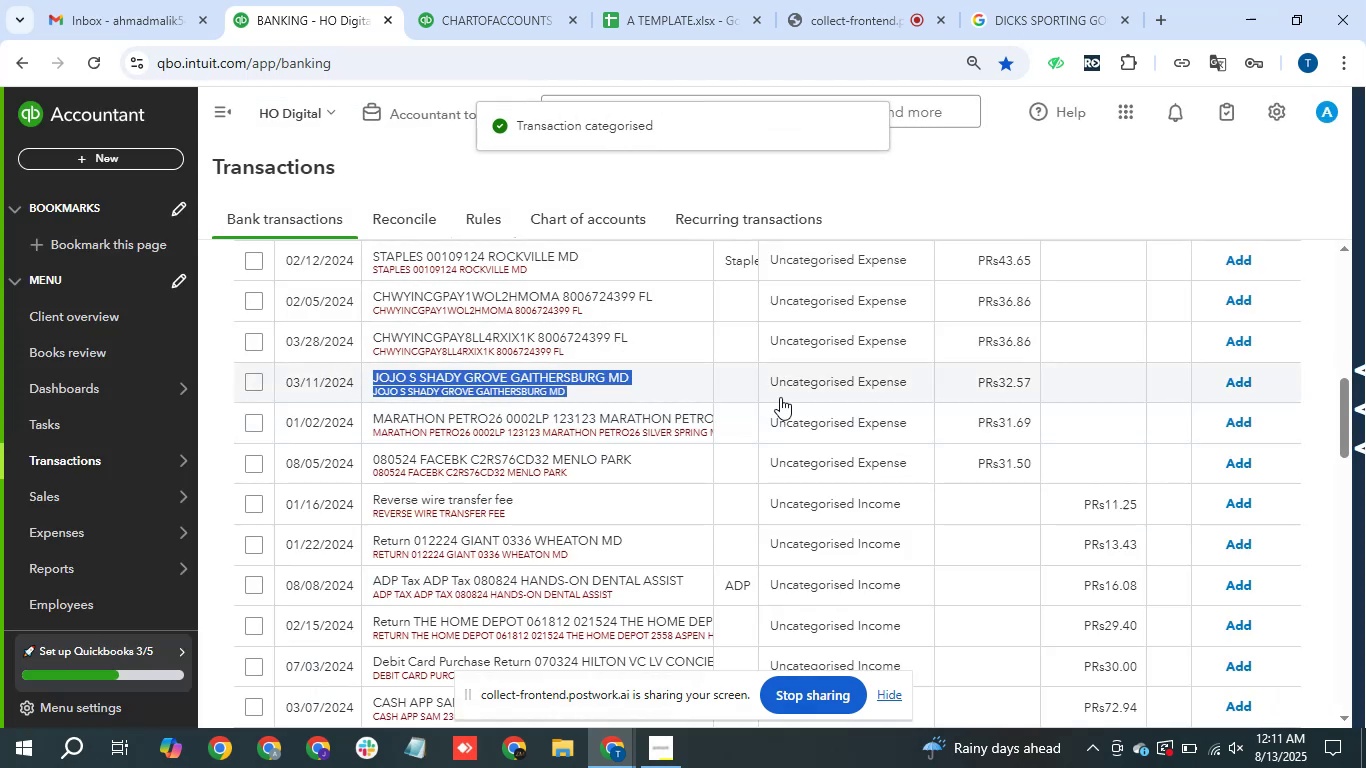 
key(Control+C)
 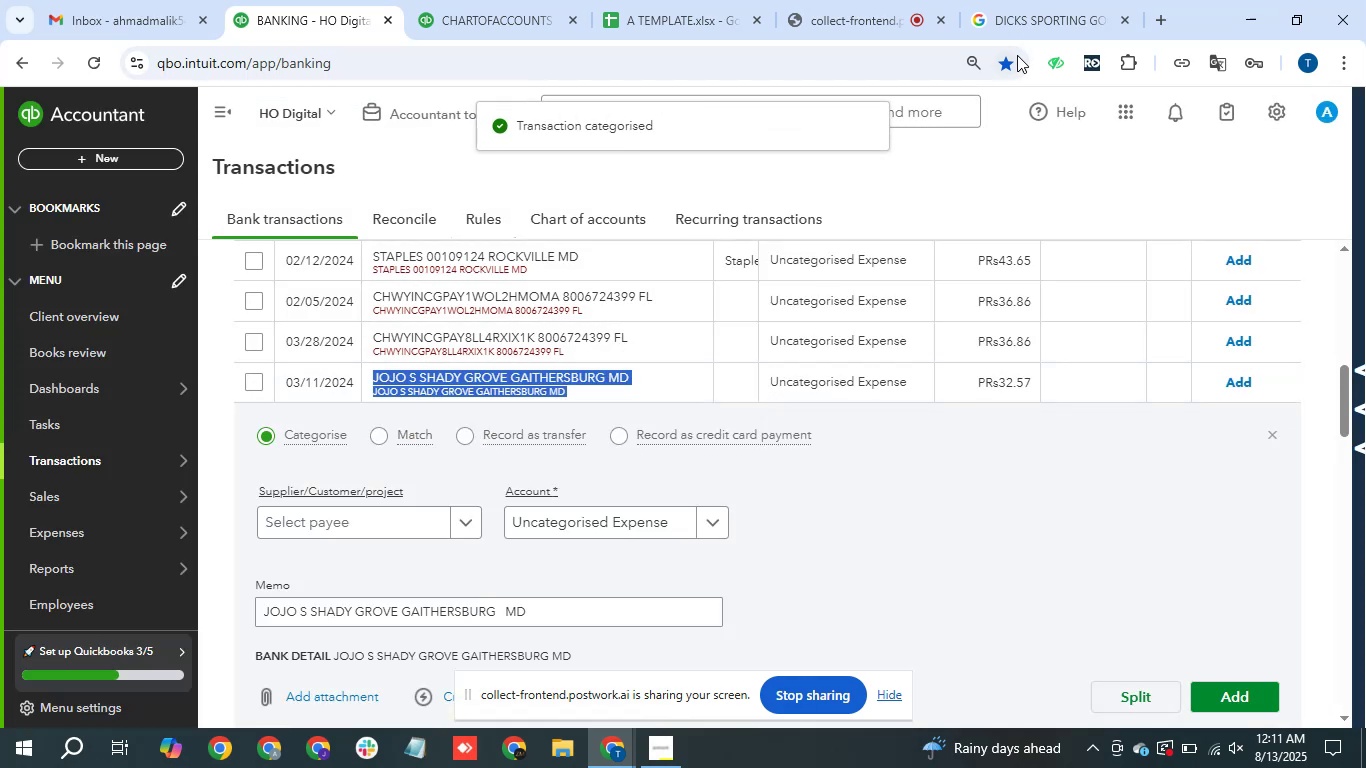 
left_click([1033, 8])
 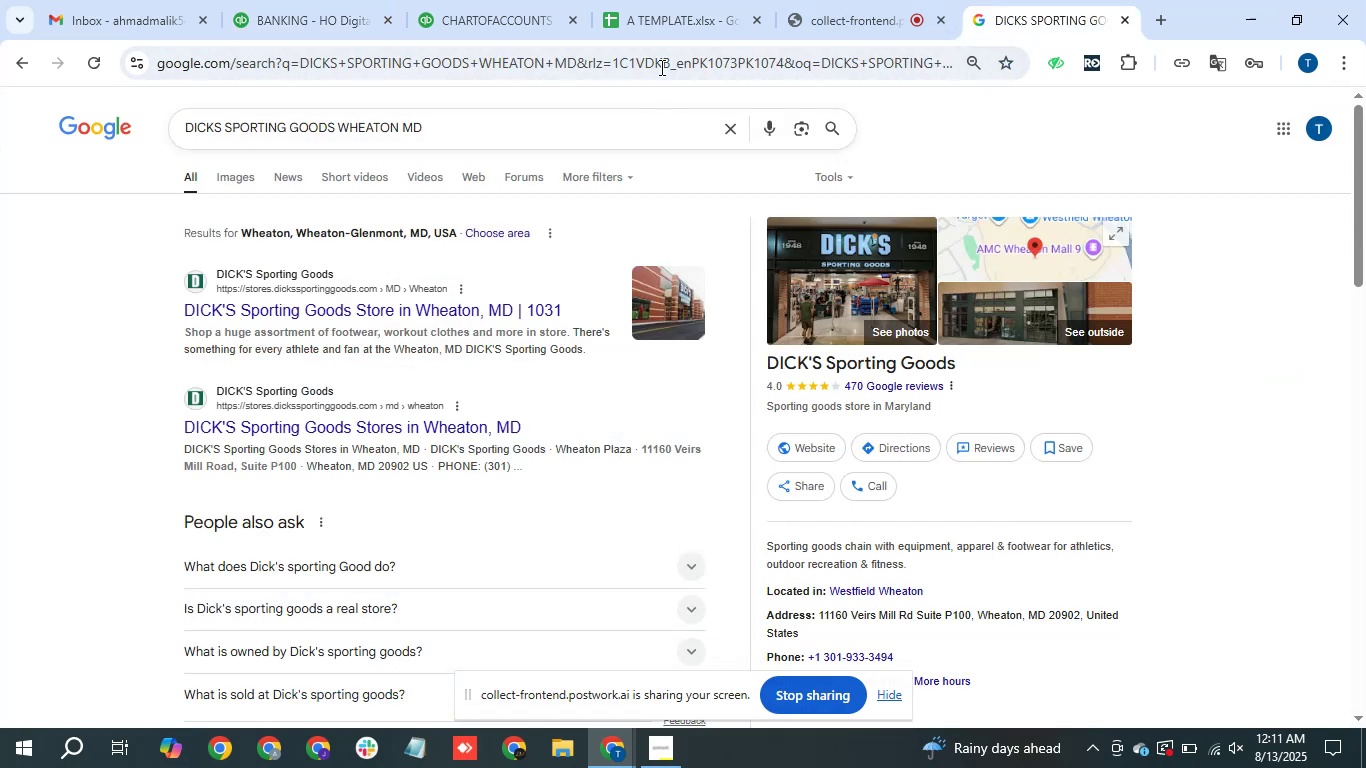 
left_click([661, 66])
 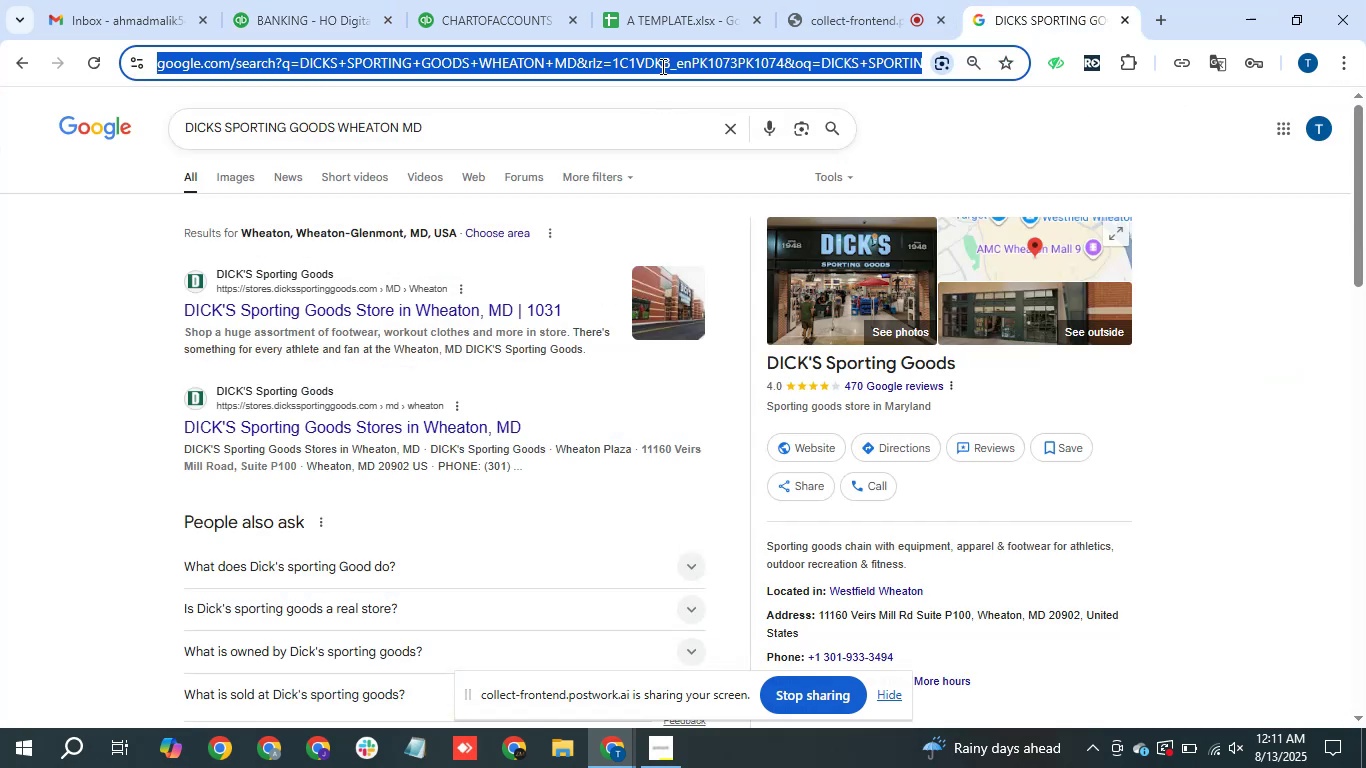 
key(Control+V)
 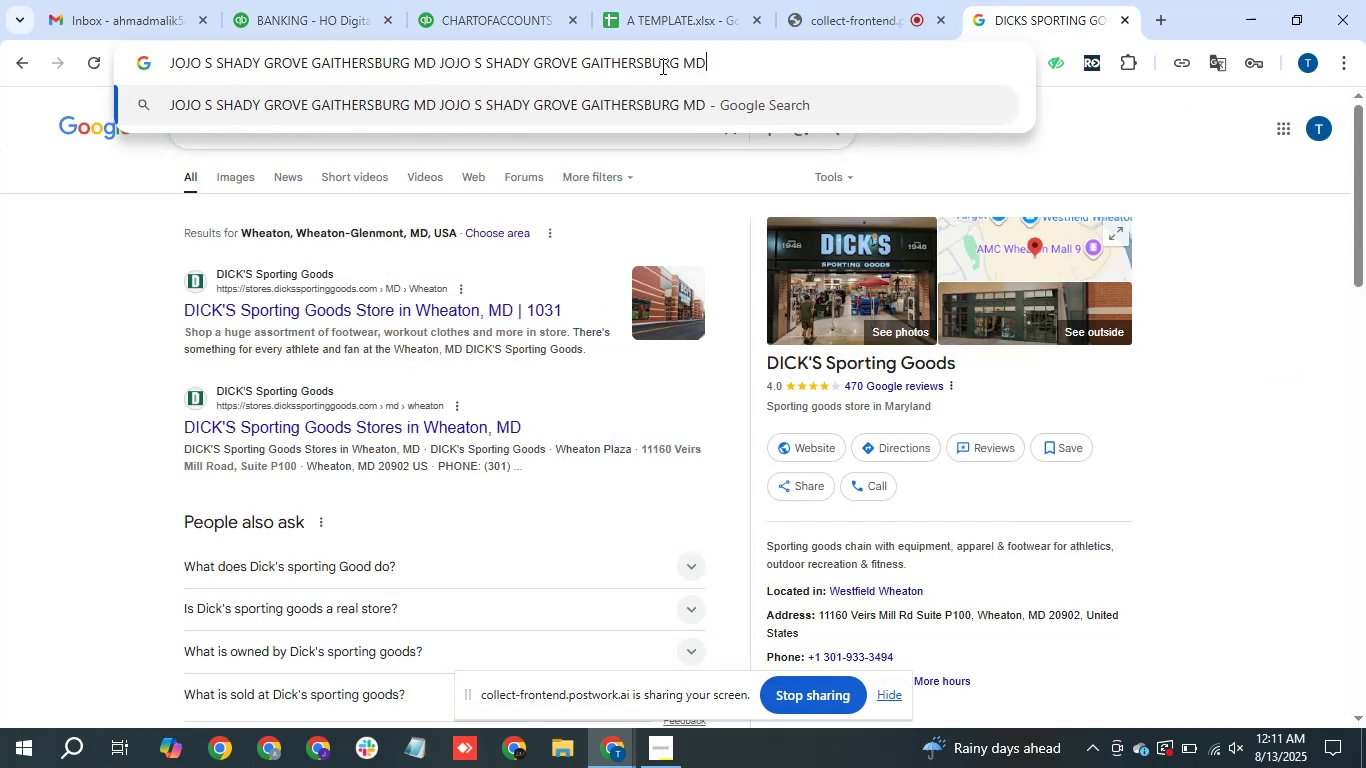 
key(Enter)
 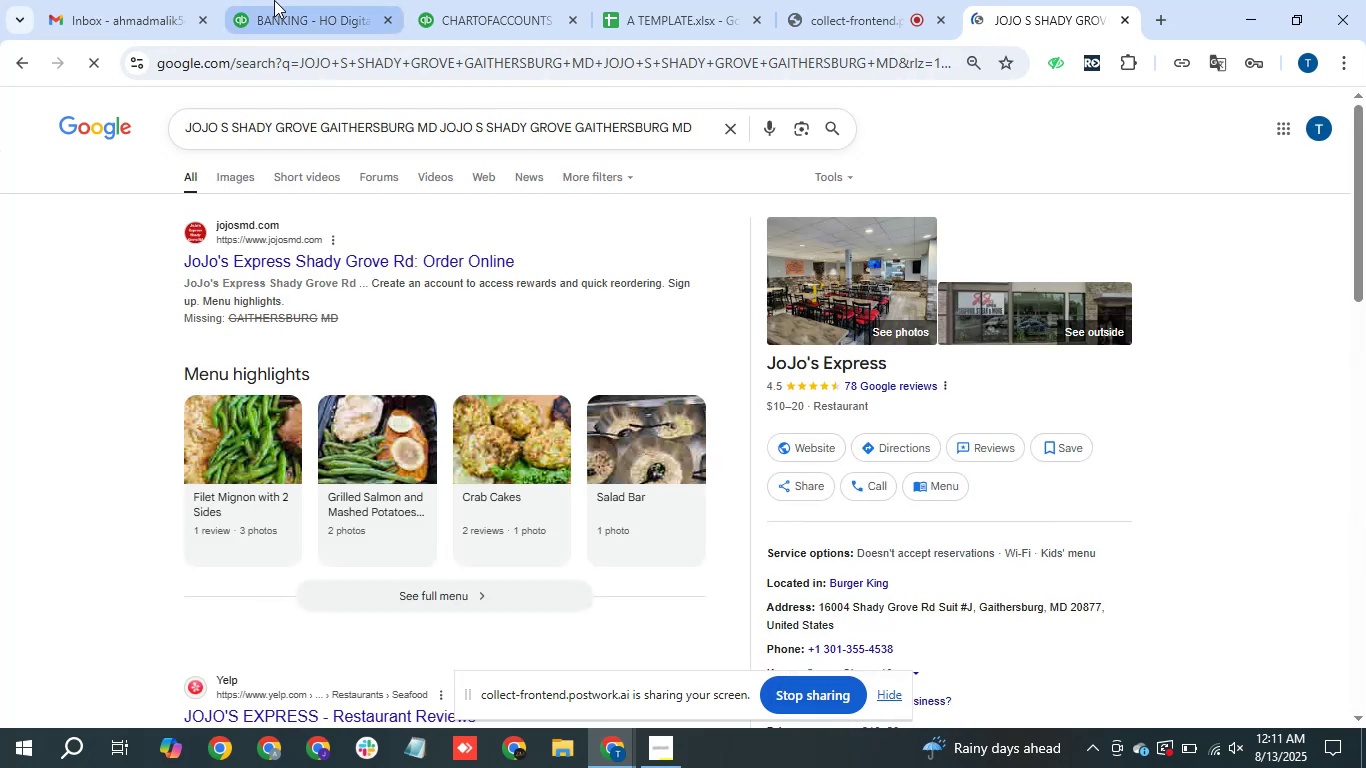 
left_click([274, 0])
 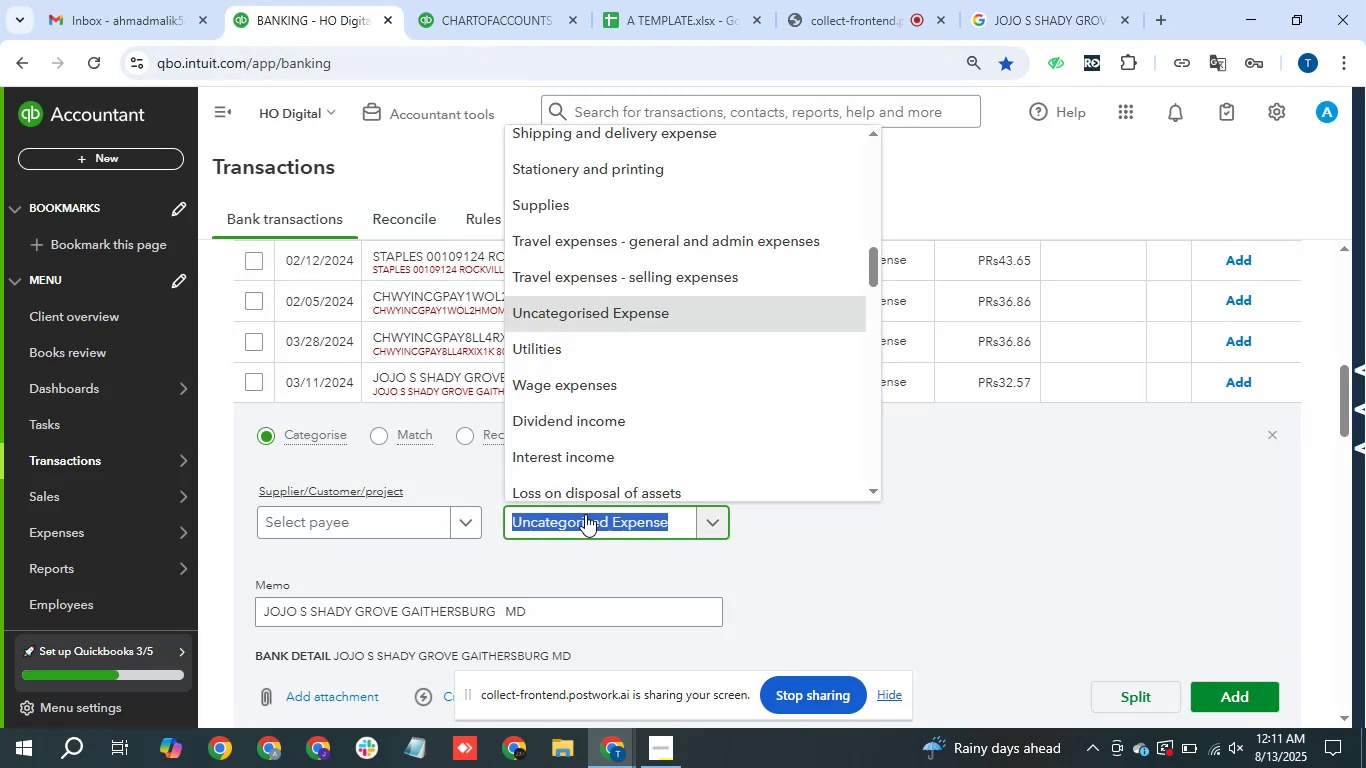 
type(meal)
 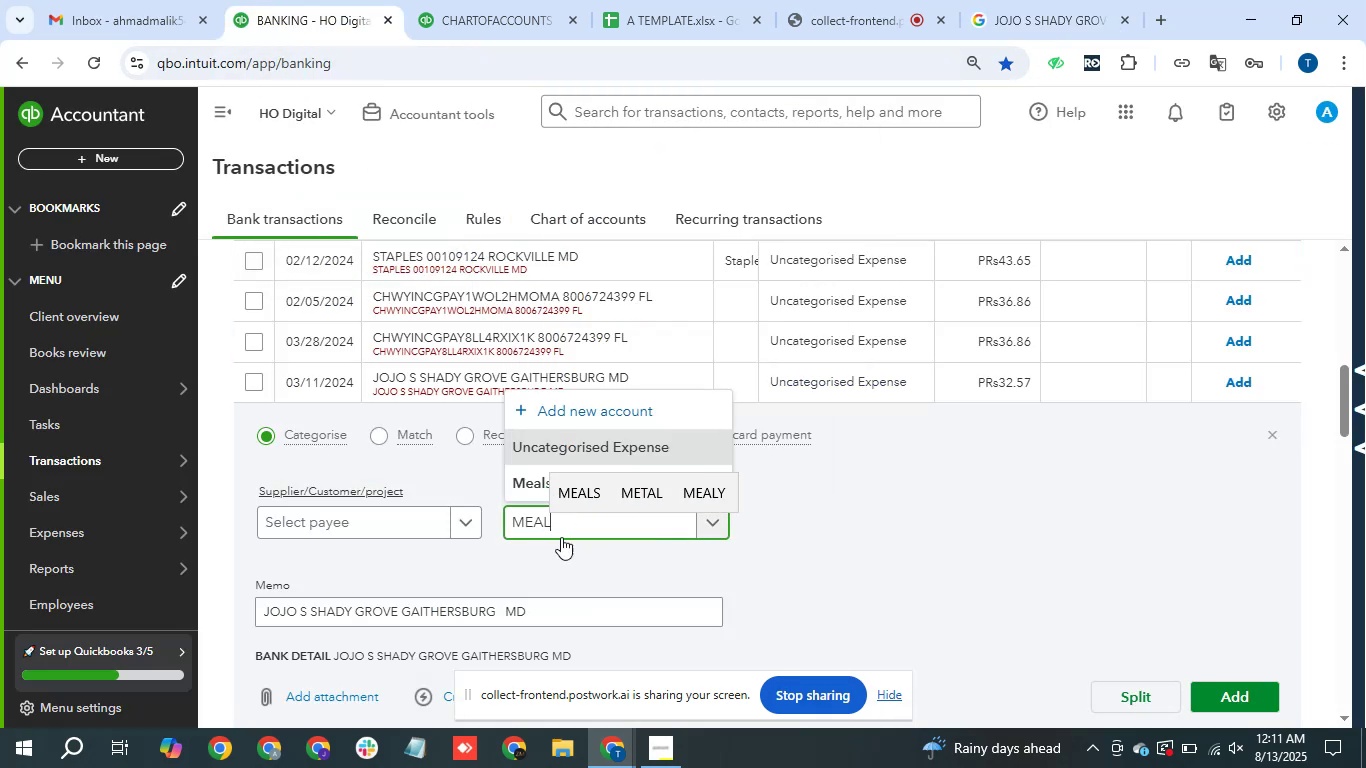 
left_click([521, 487])
 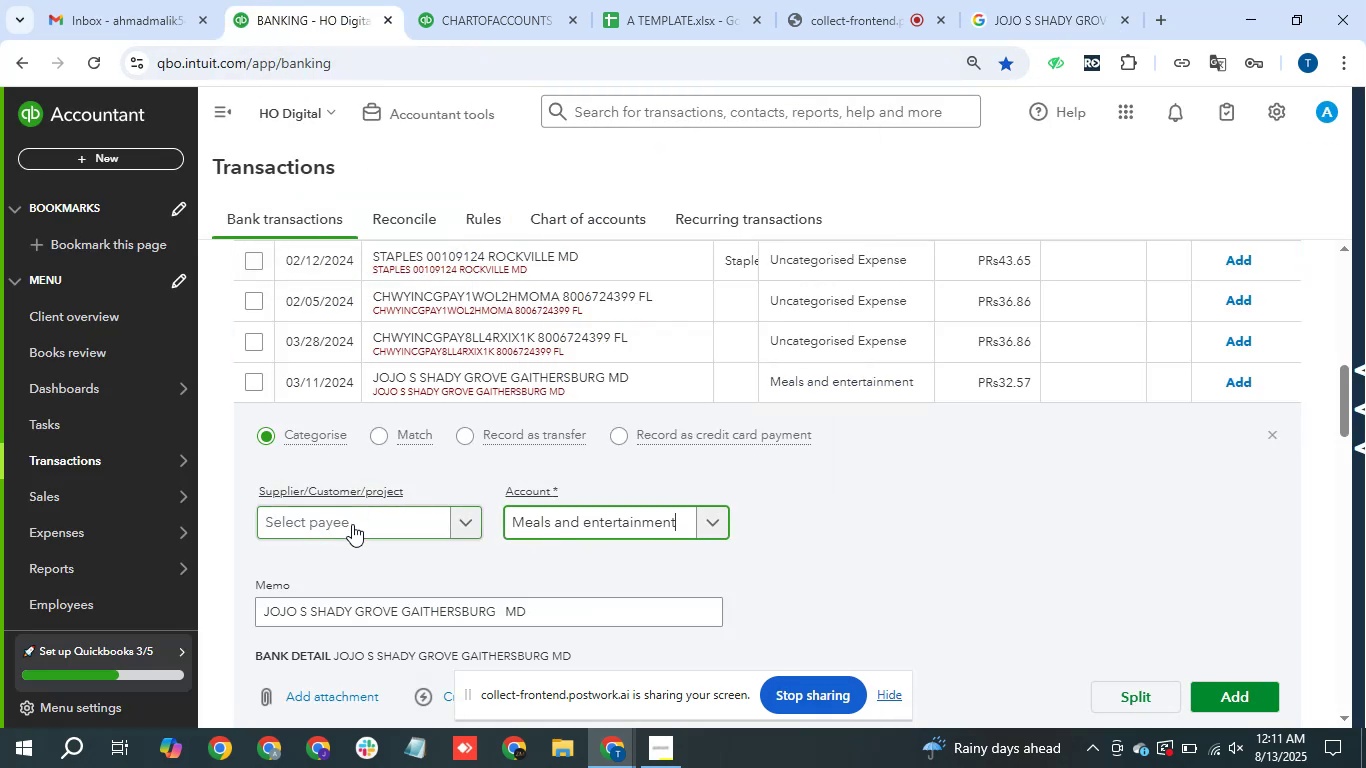 
left_click([351, 525])
 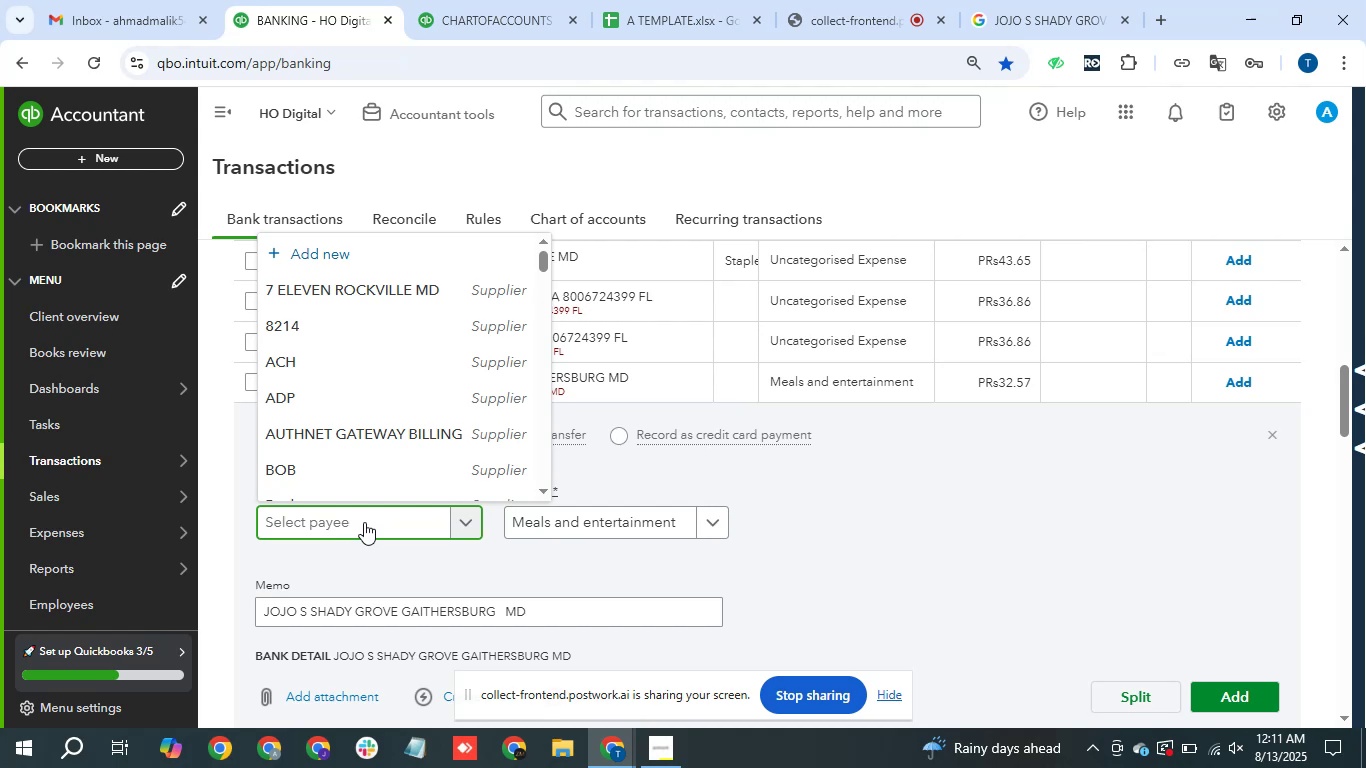 
type(jojo)
 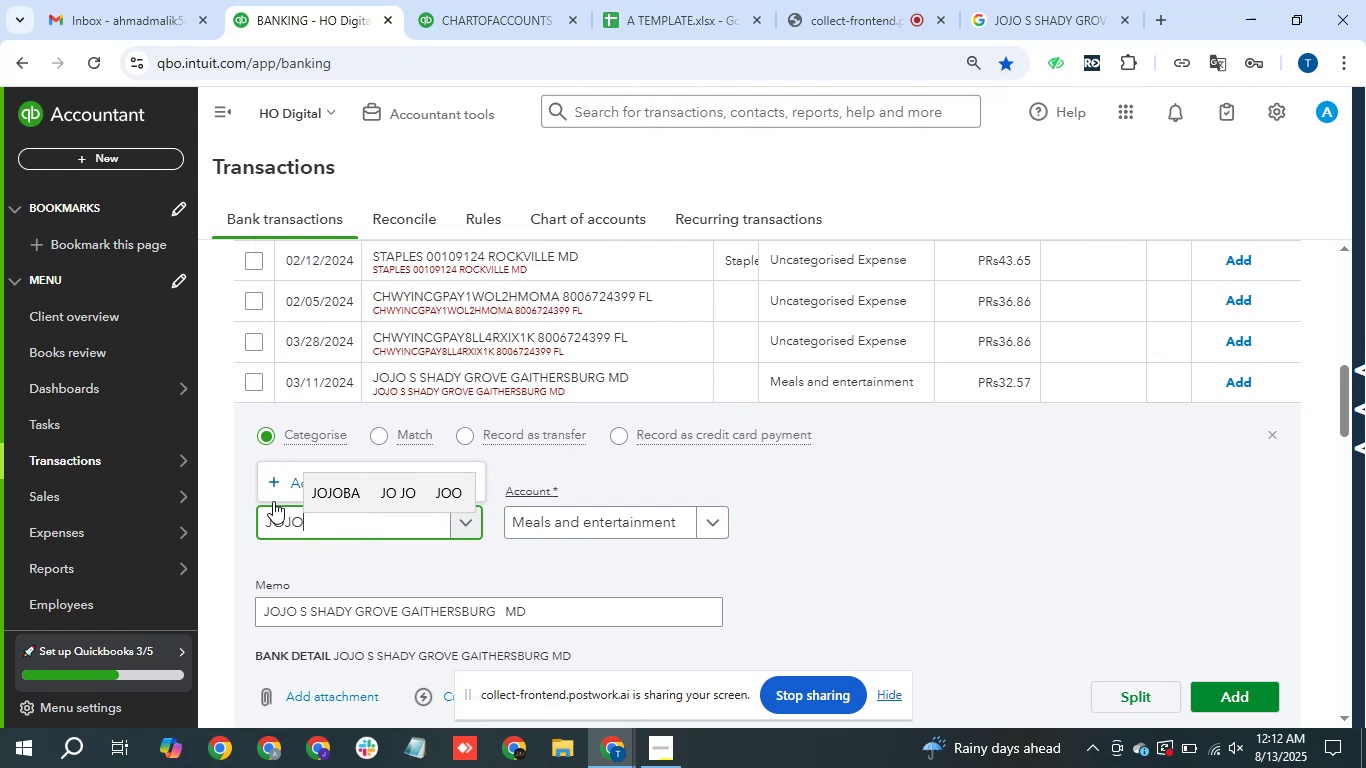 
left_click([280, 488])
 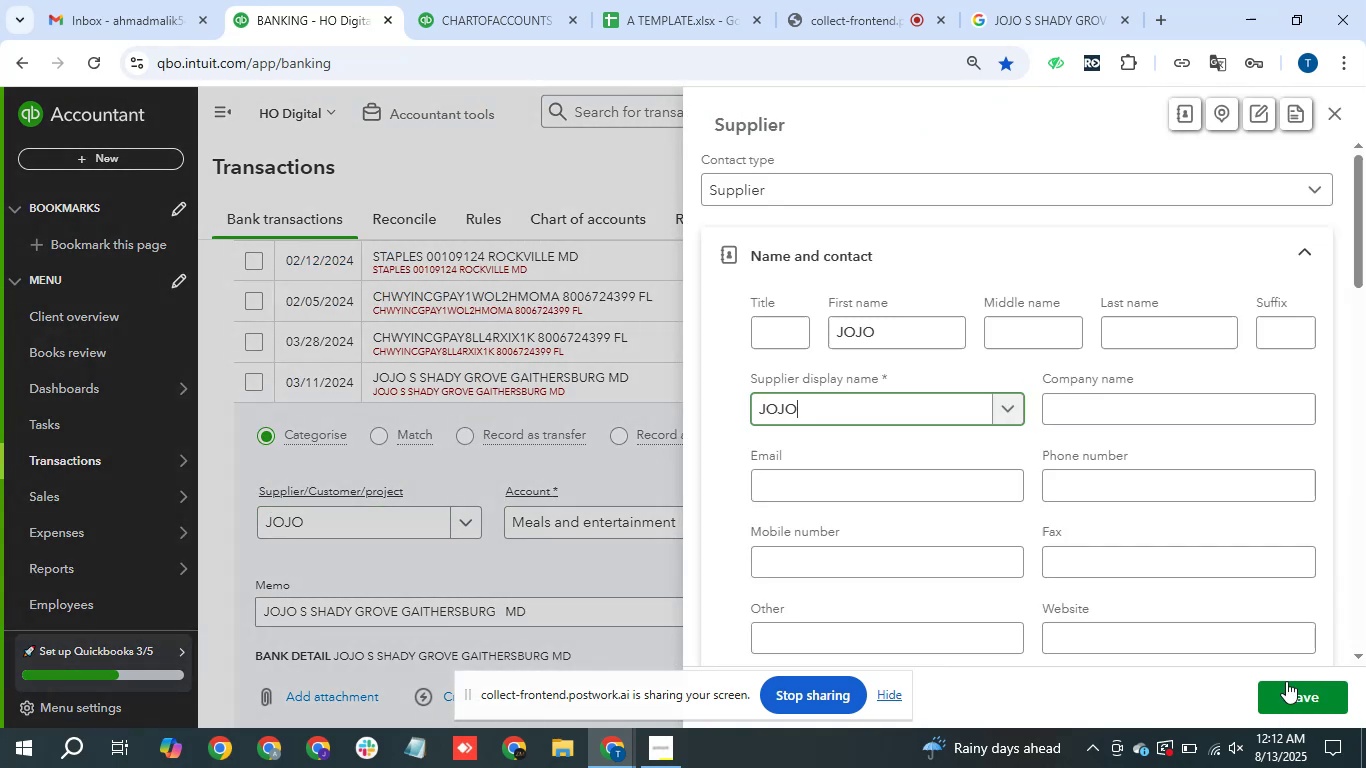 
left_click([1293, 685])
 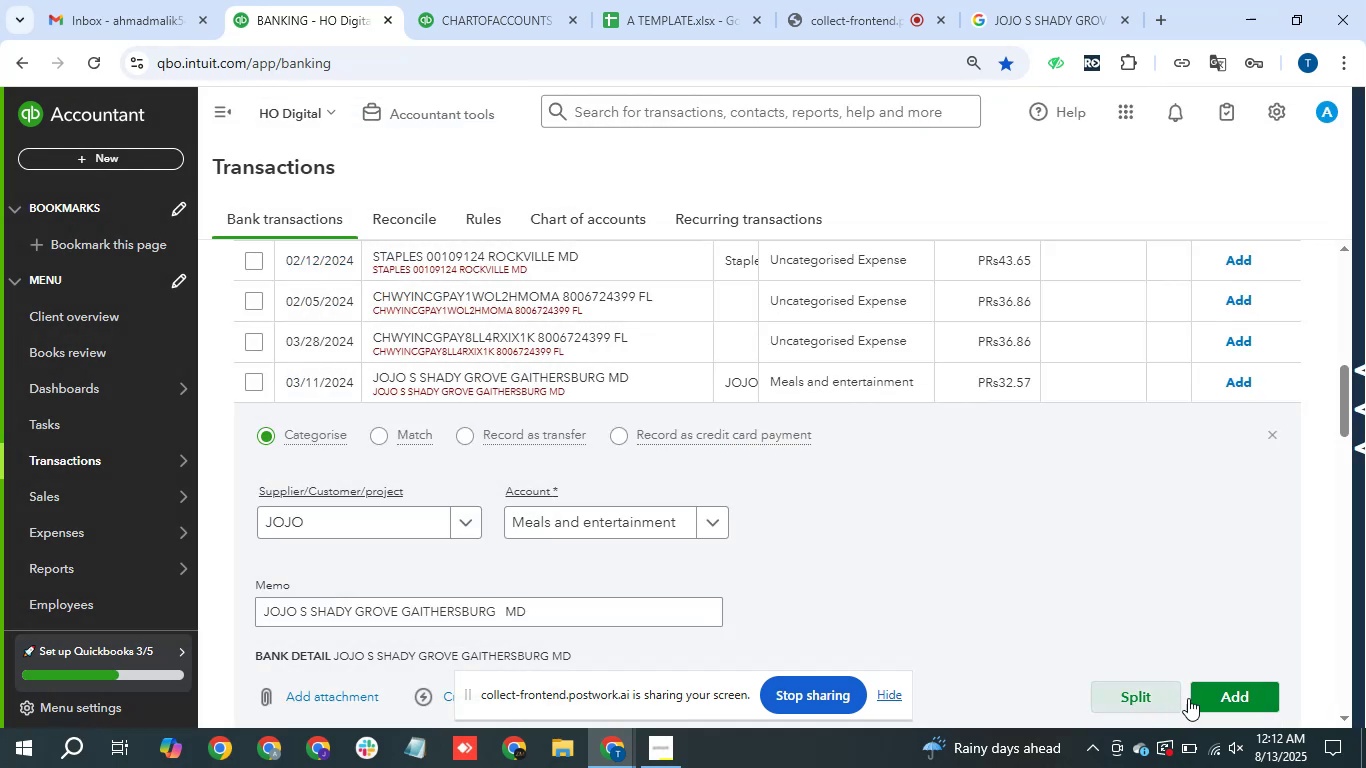 
double_click([1246, 692])
 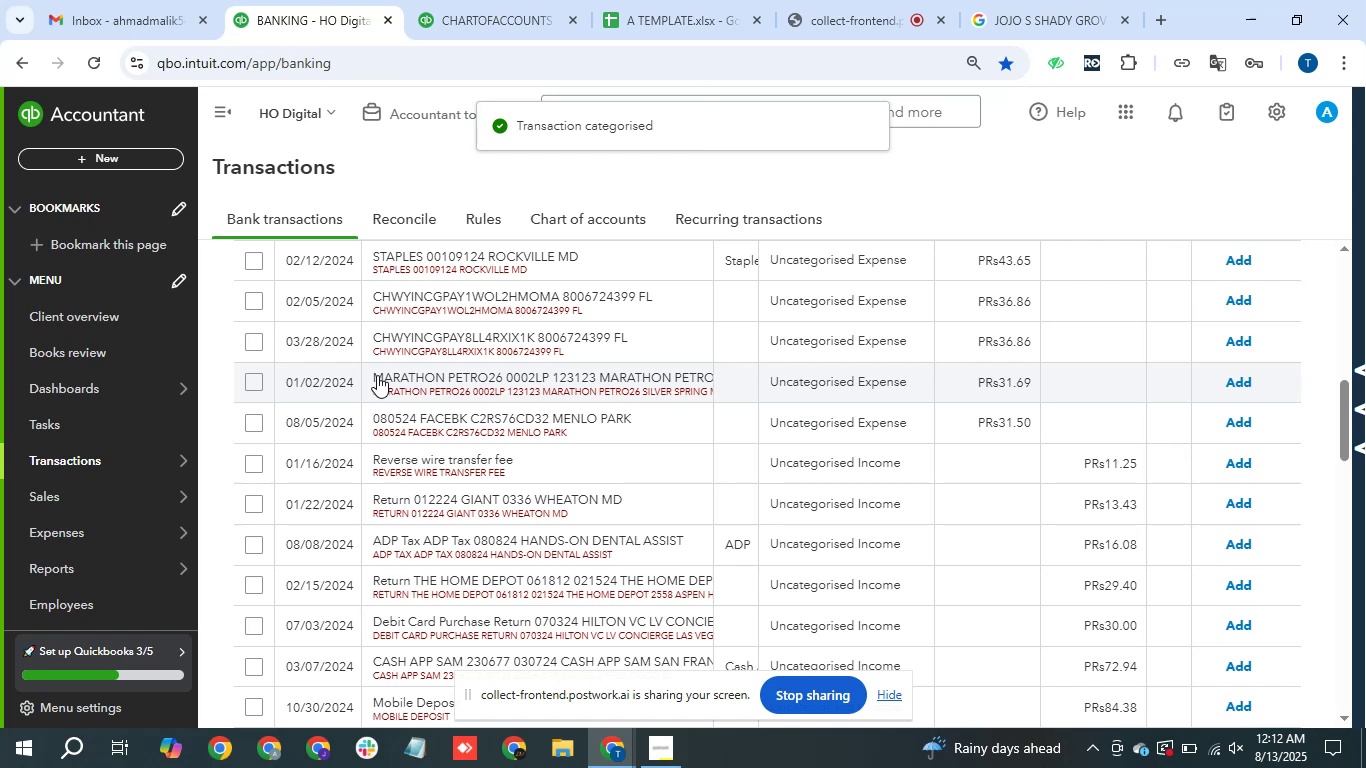 
key(Control+C)
 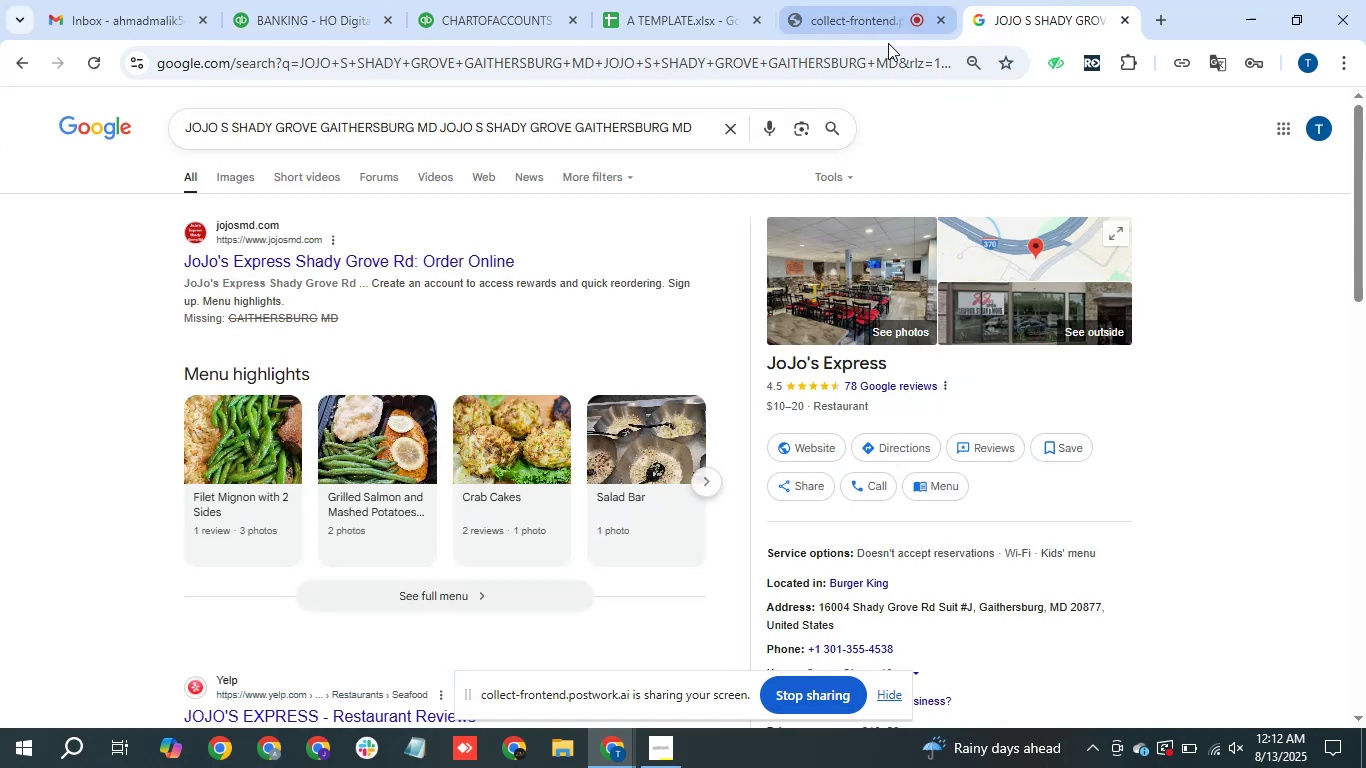 
key(Control+V)
 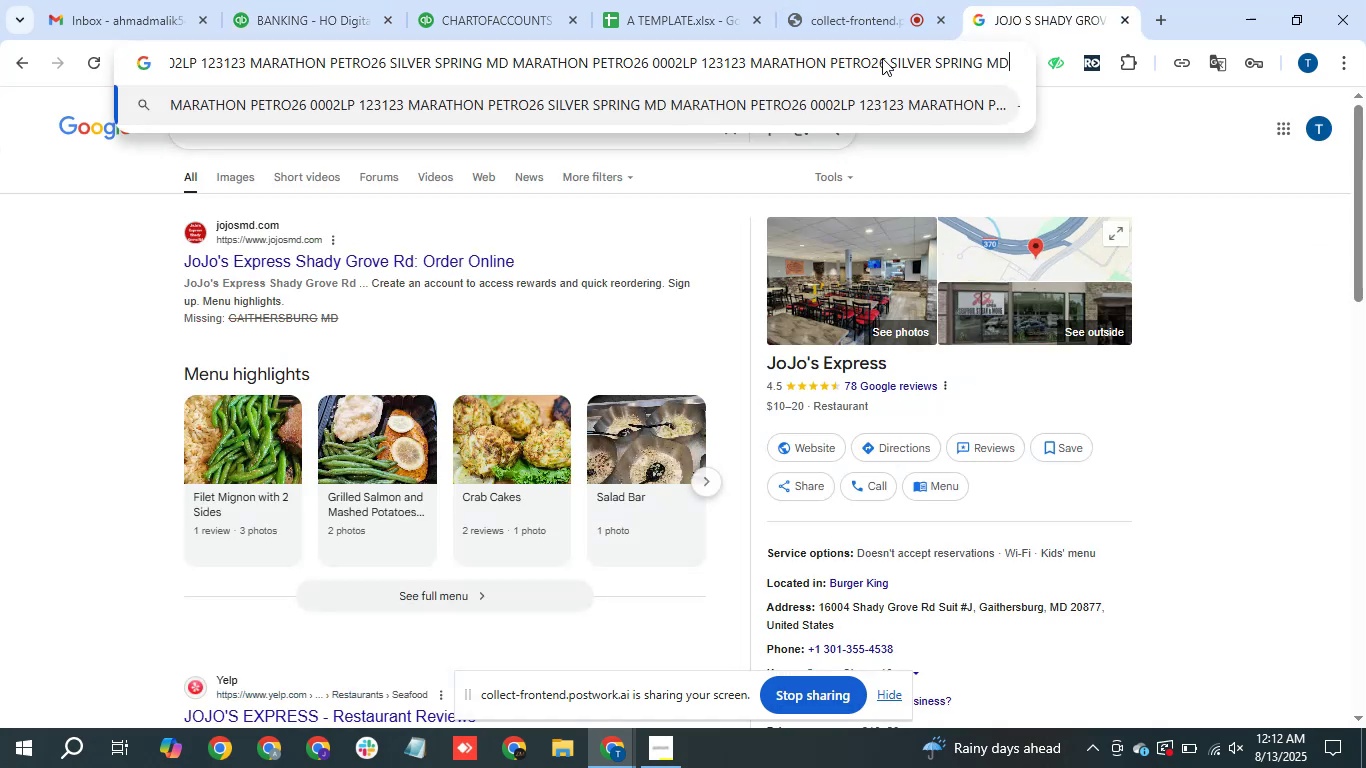 
key(Enter)
 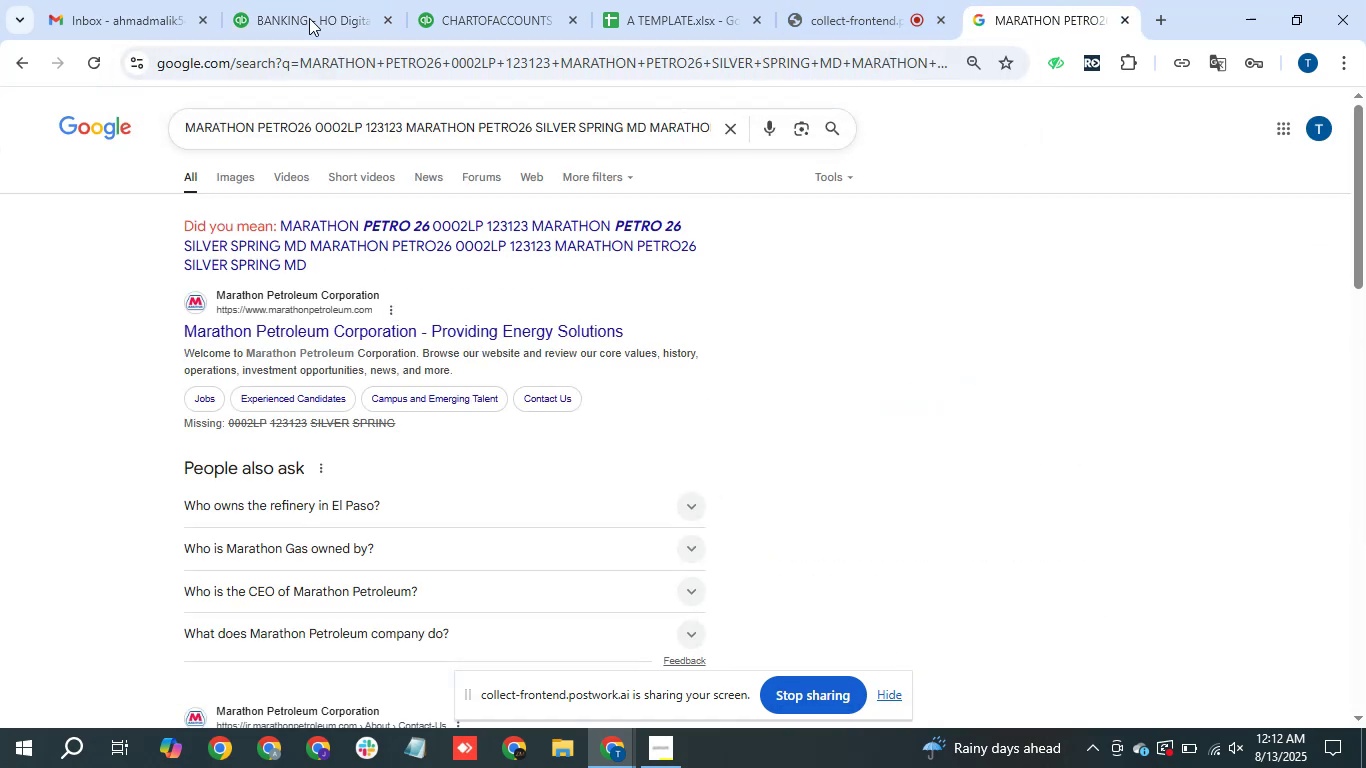 
left_click([305, 0])
 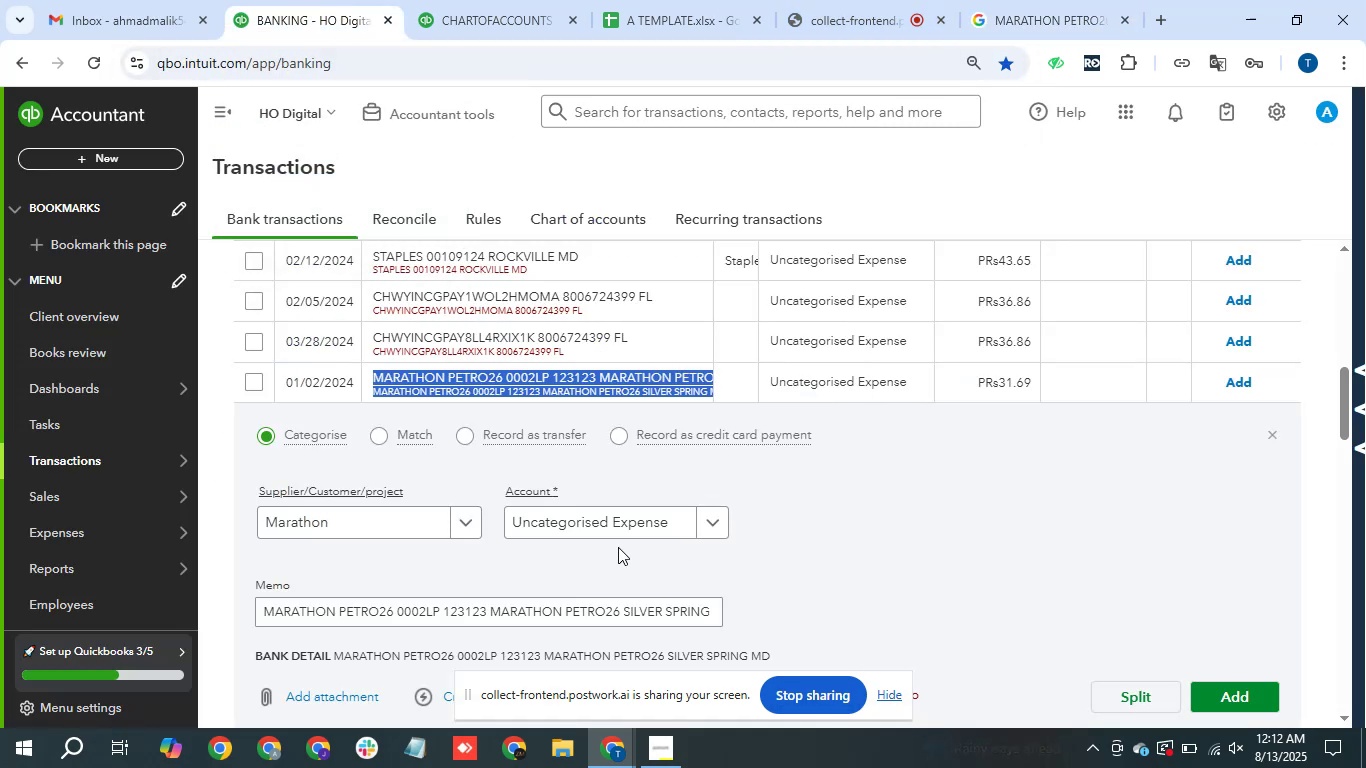 
left_click([604, 527])
 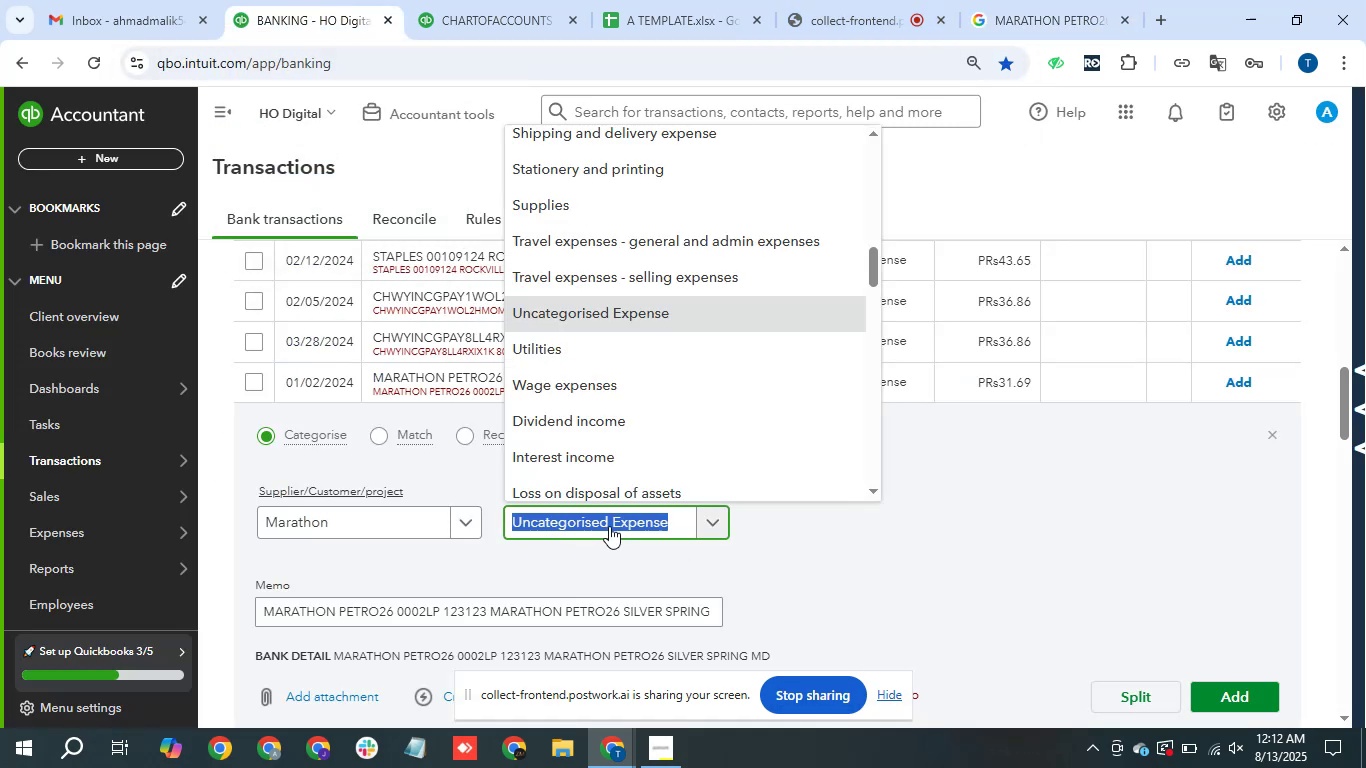 
type(serv)
 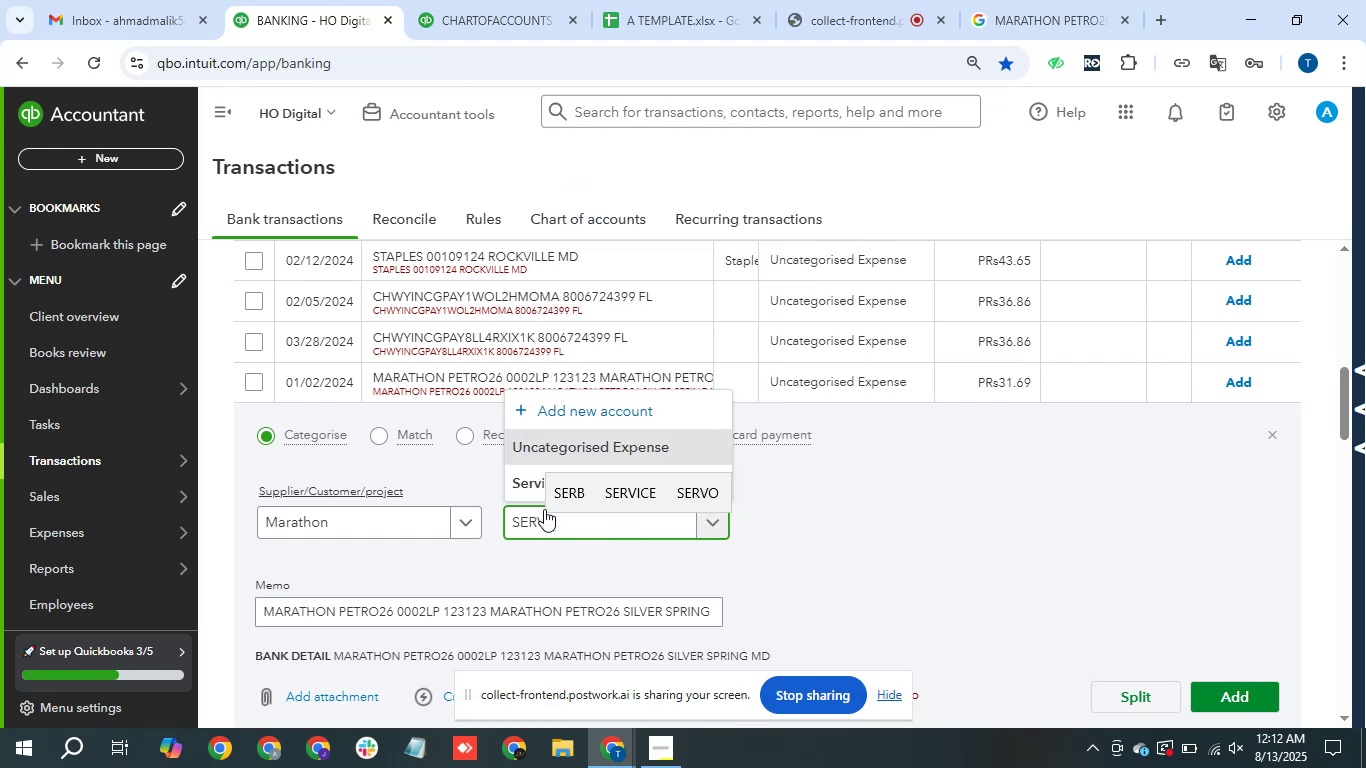 
left_click([538, 492])
 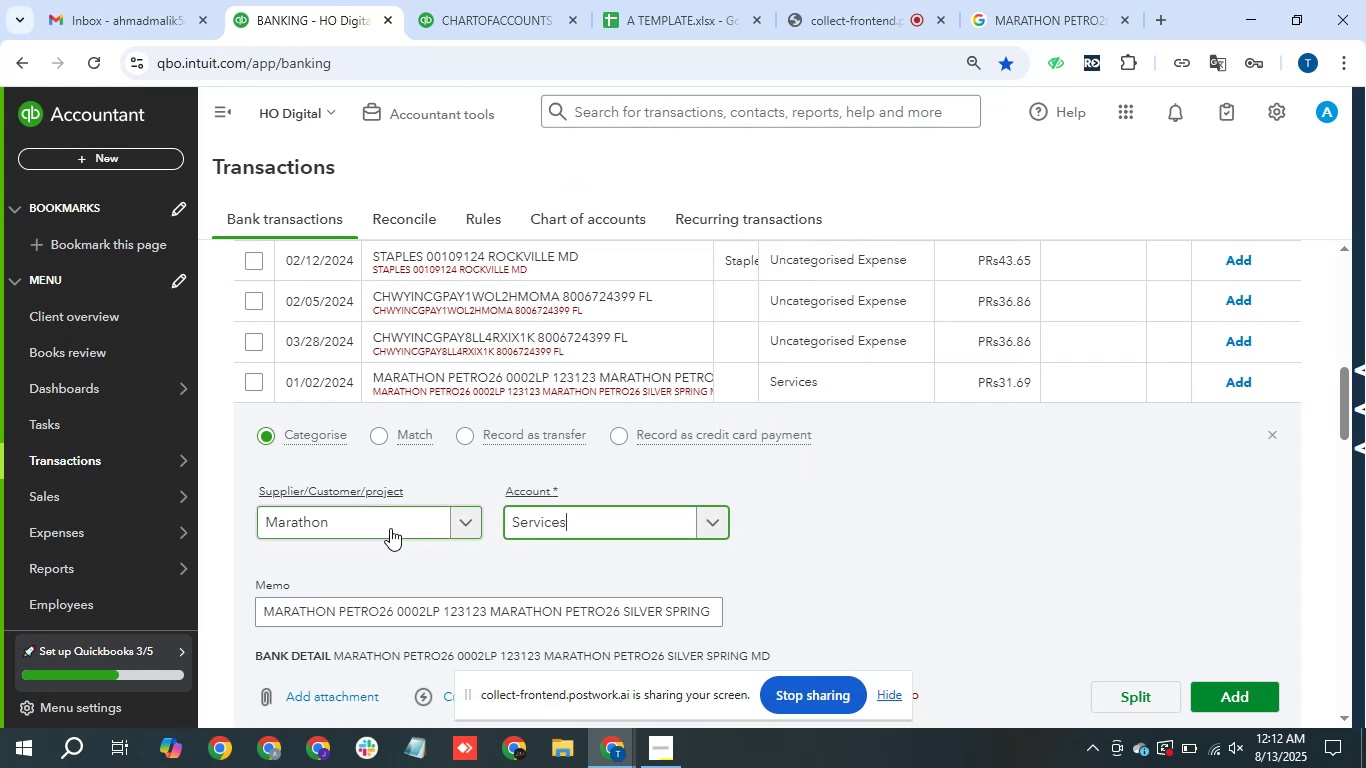 
left_click([389, 529])
 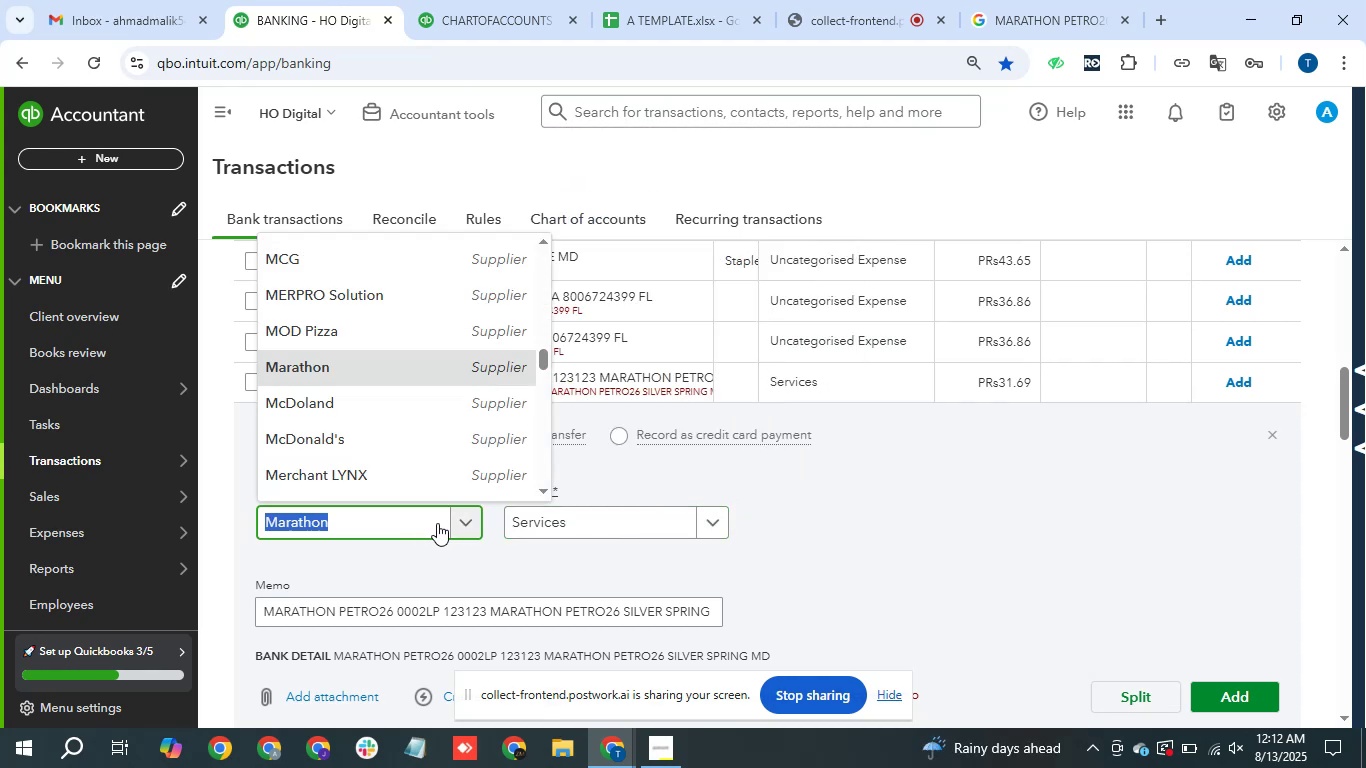 
left_click([930, 543])
 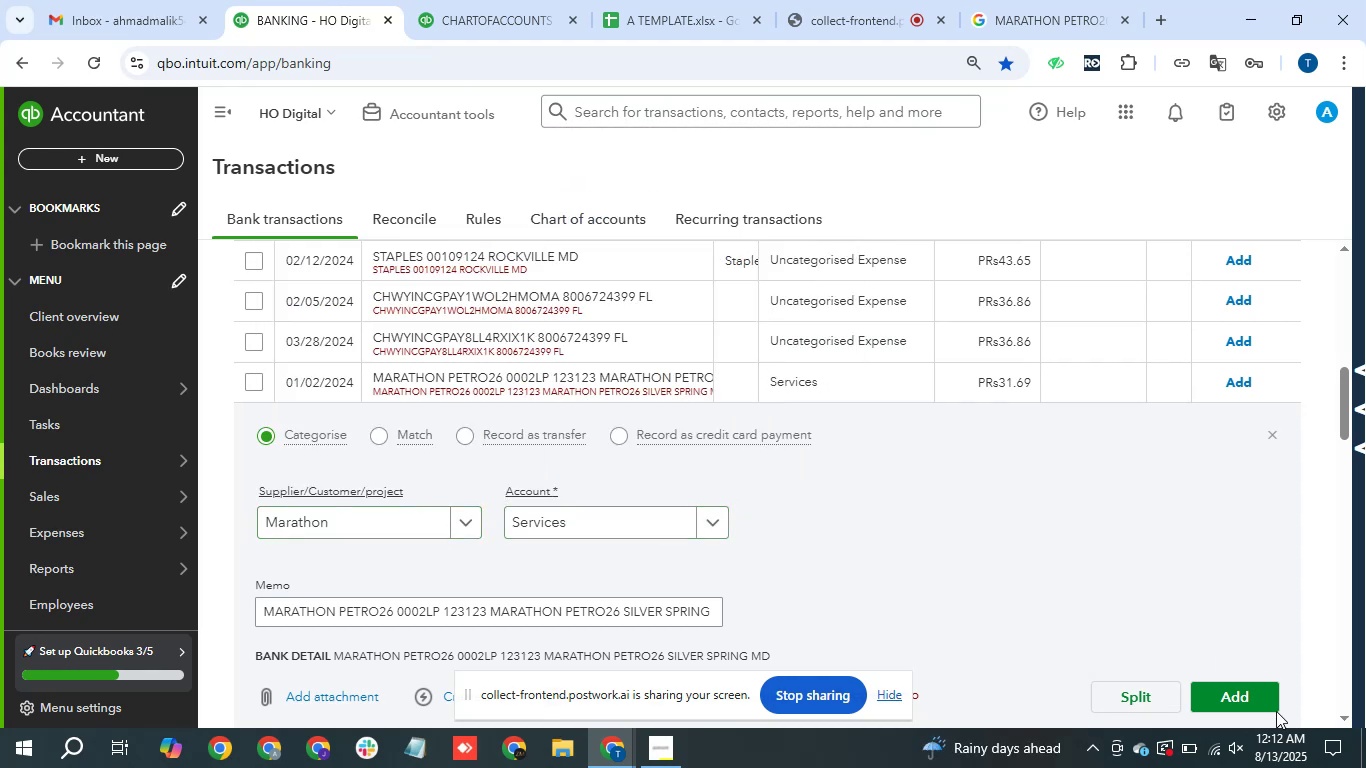 
left_click([1246, 687])
 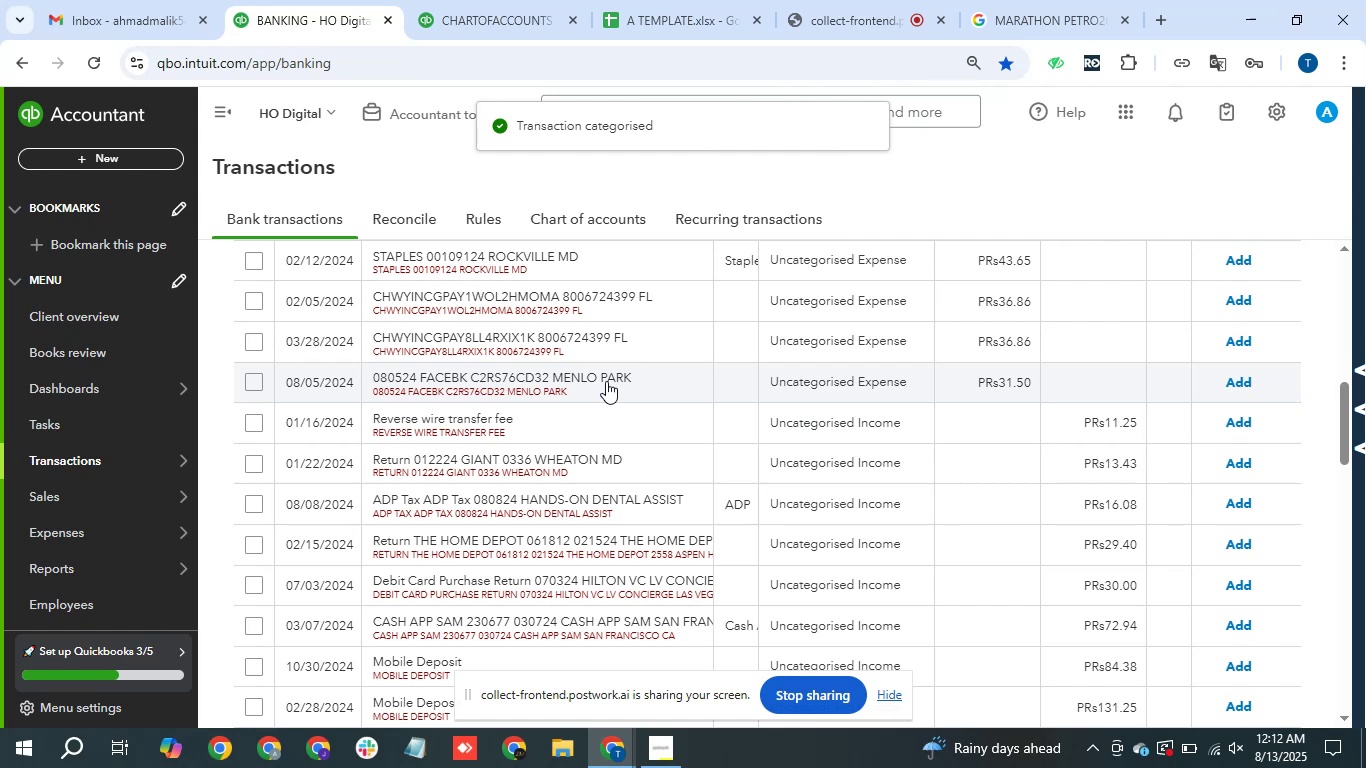 
wait(5.26)
 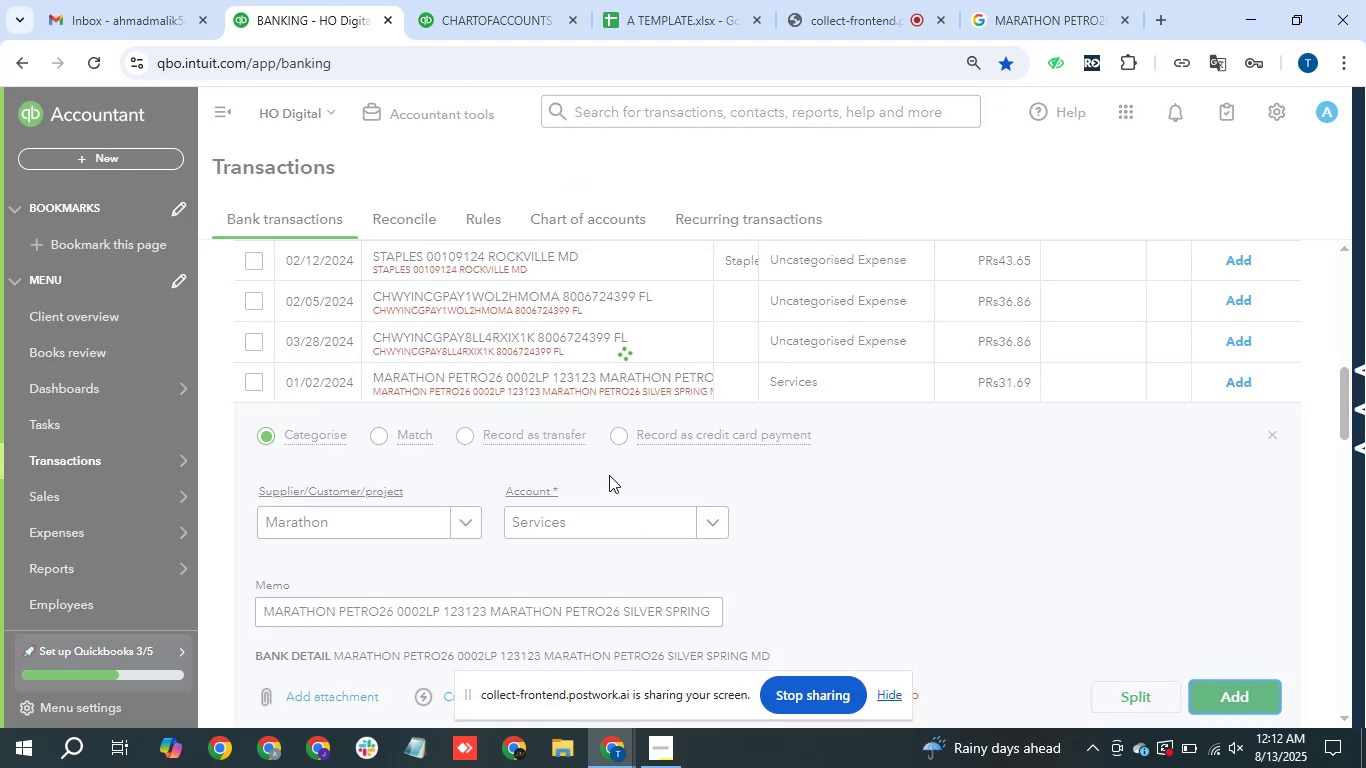 
left_click([600, 376])
 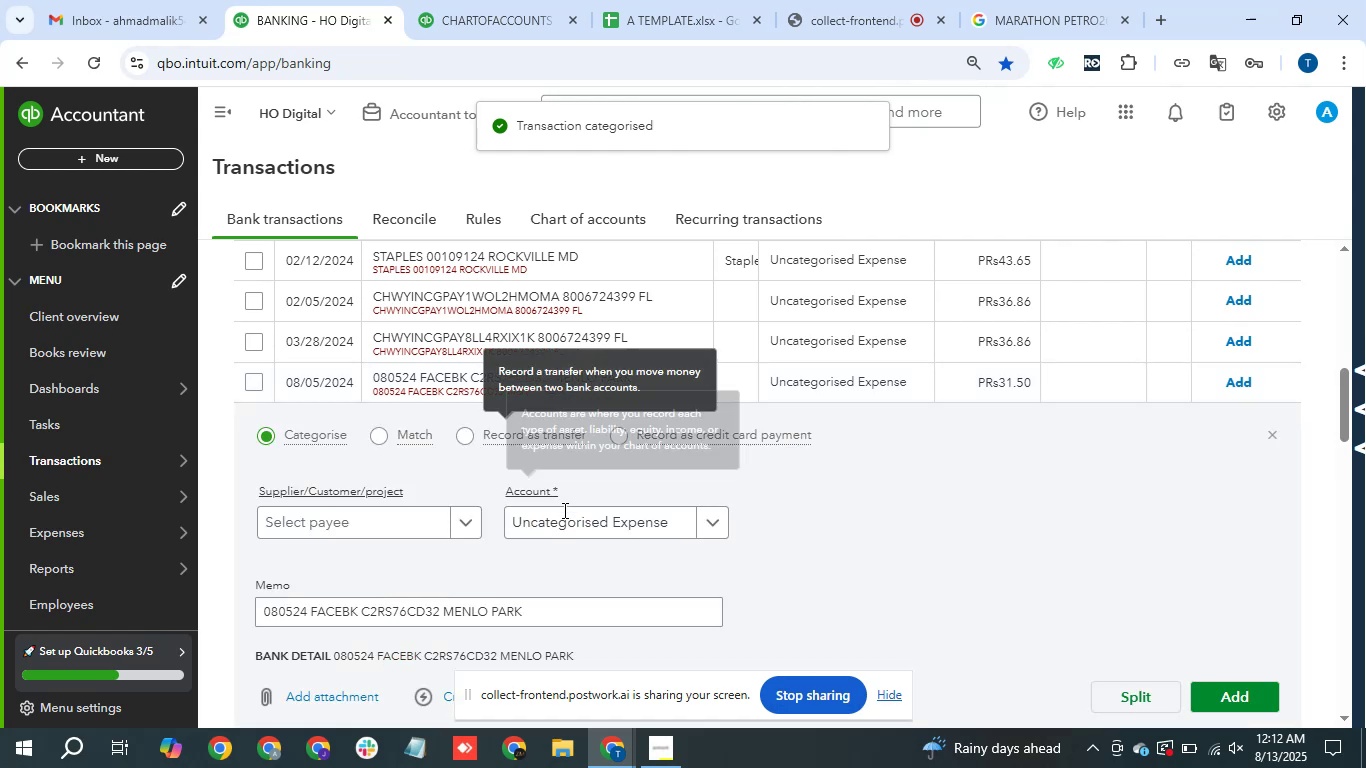 
left_click([568, 525])
 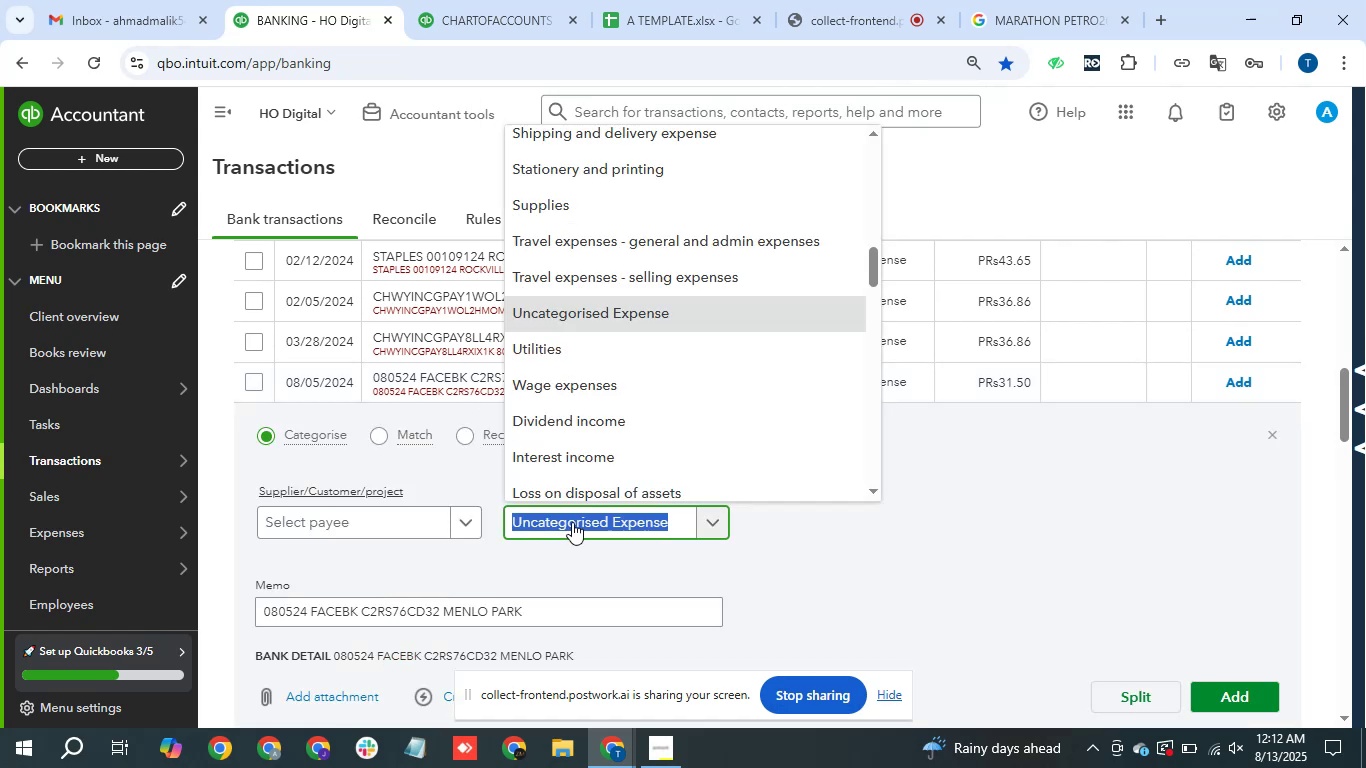 
type(adv)
 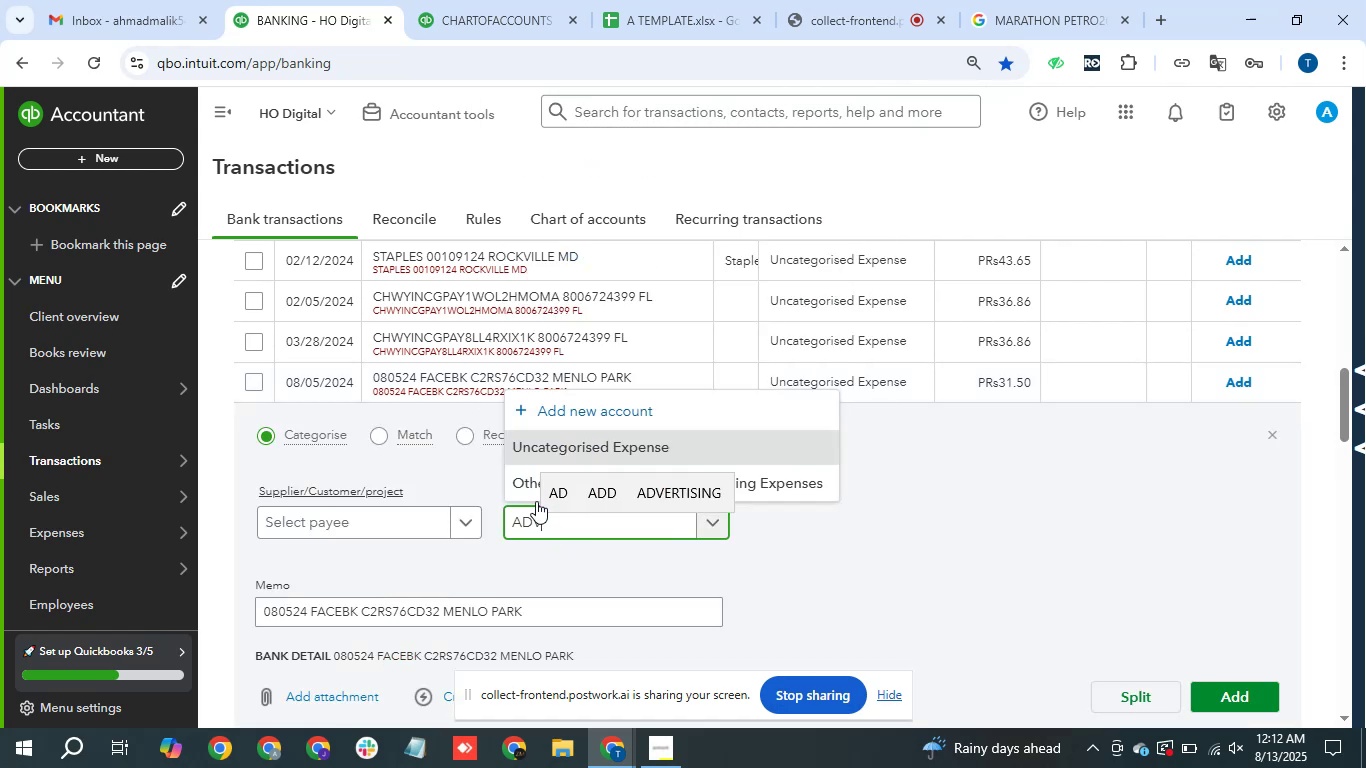 
left_click([528, 490])
 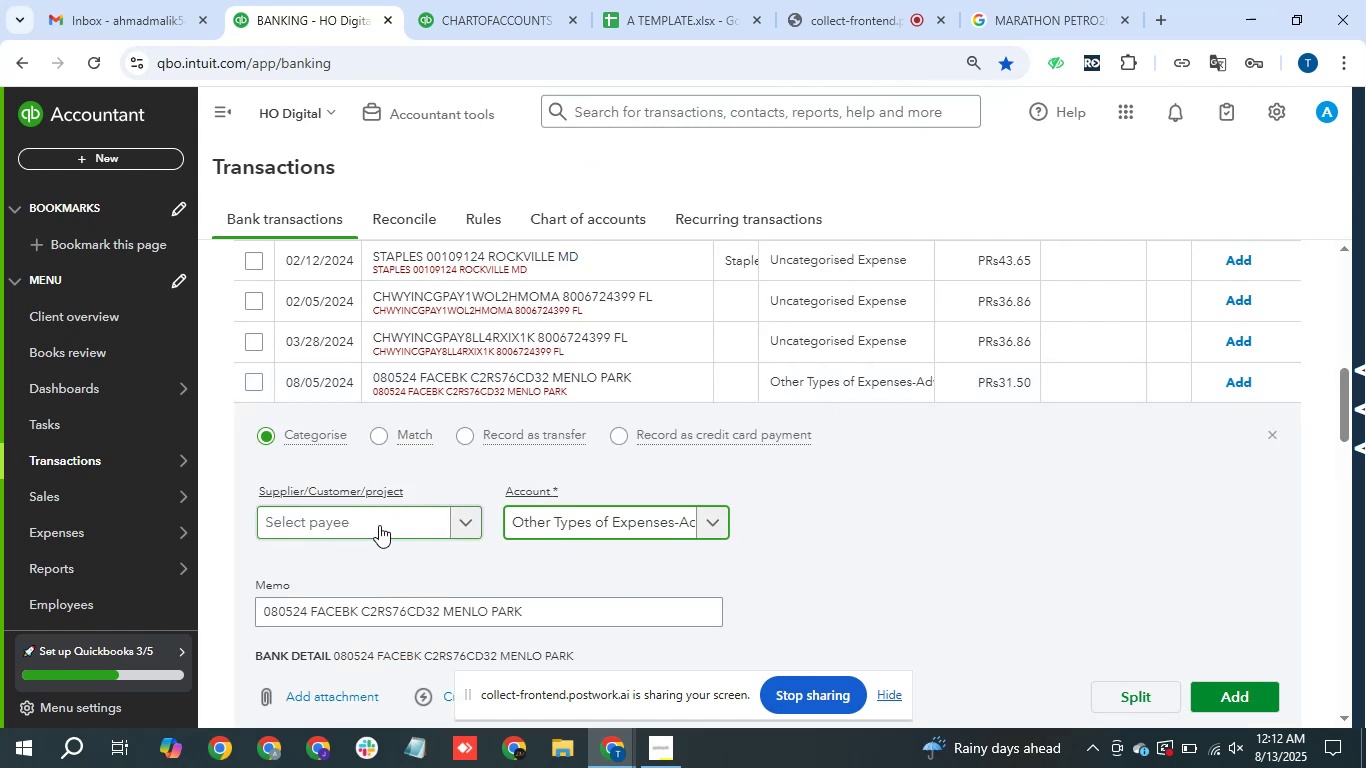 
left_click([416, 527])
 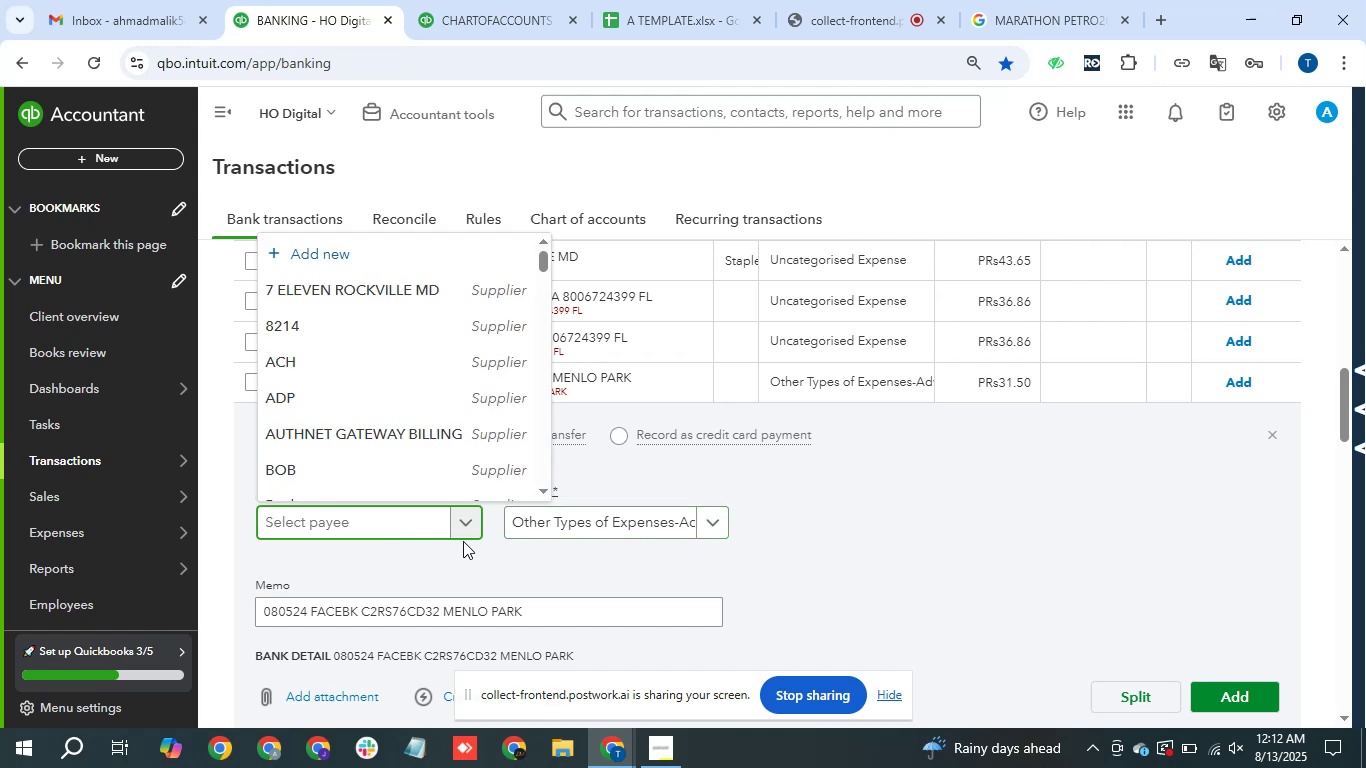 
type(facee)
key(Backspace)
key(Backspace)
type(ebook)
 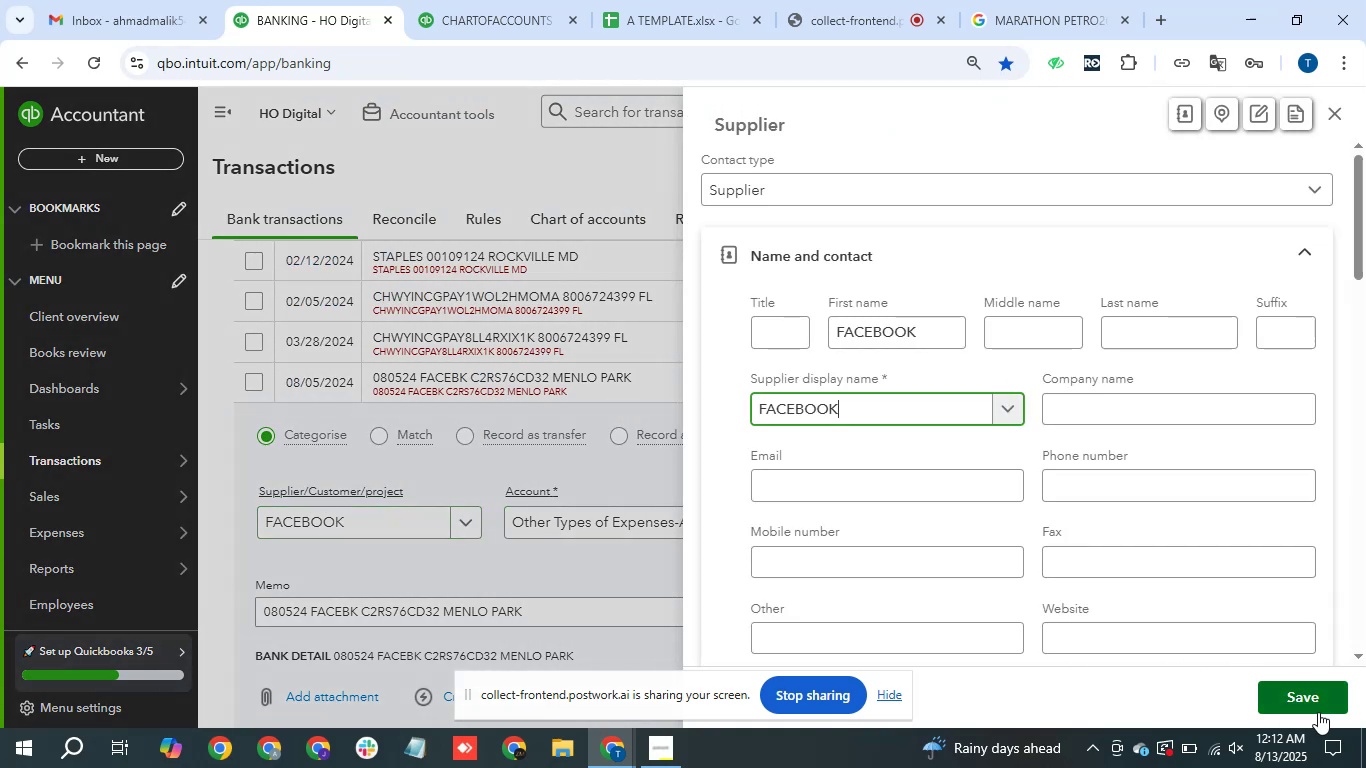 
wait(6.7)
 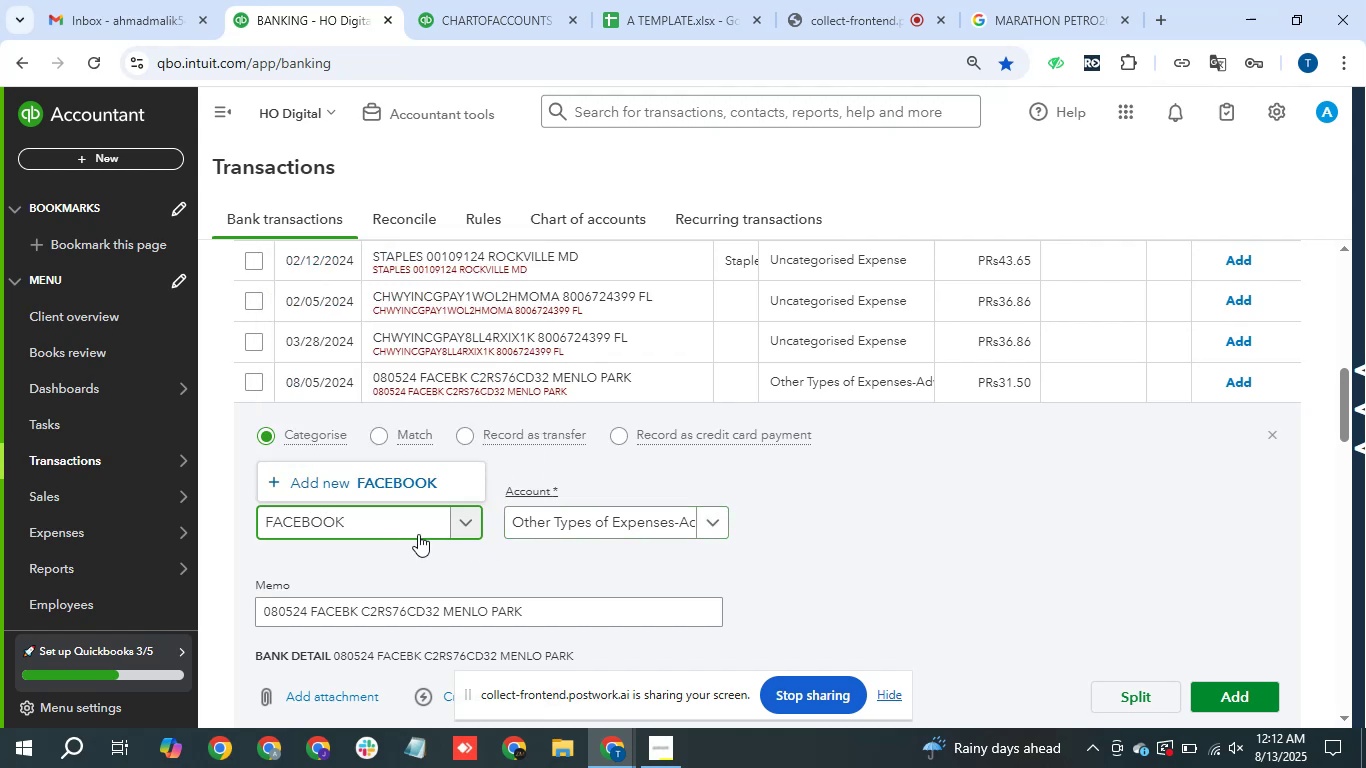 
left_click([1326, 692])
 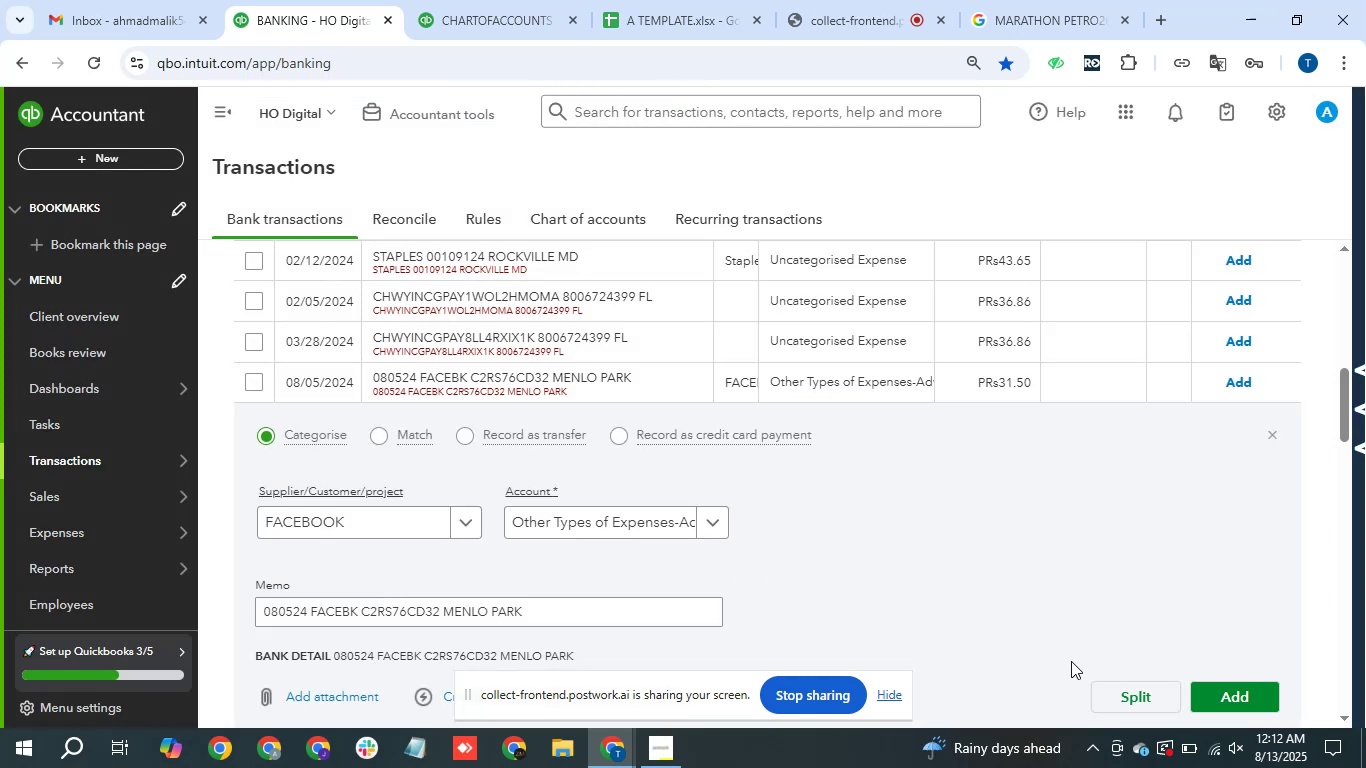 
left_click([1234, 682])
 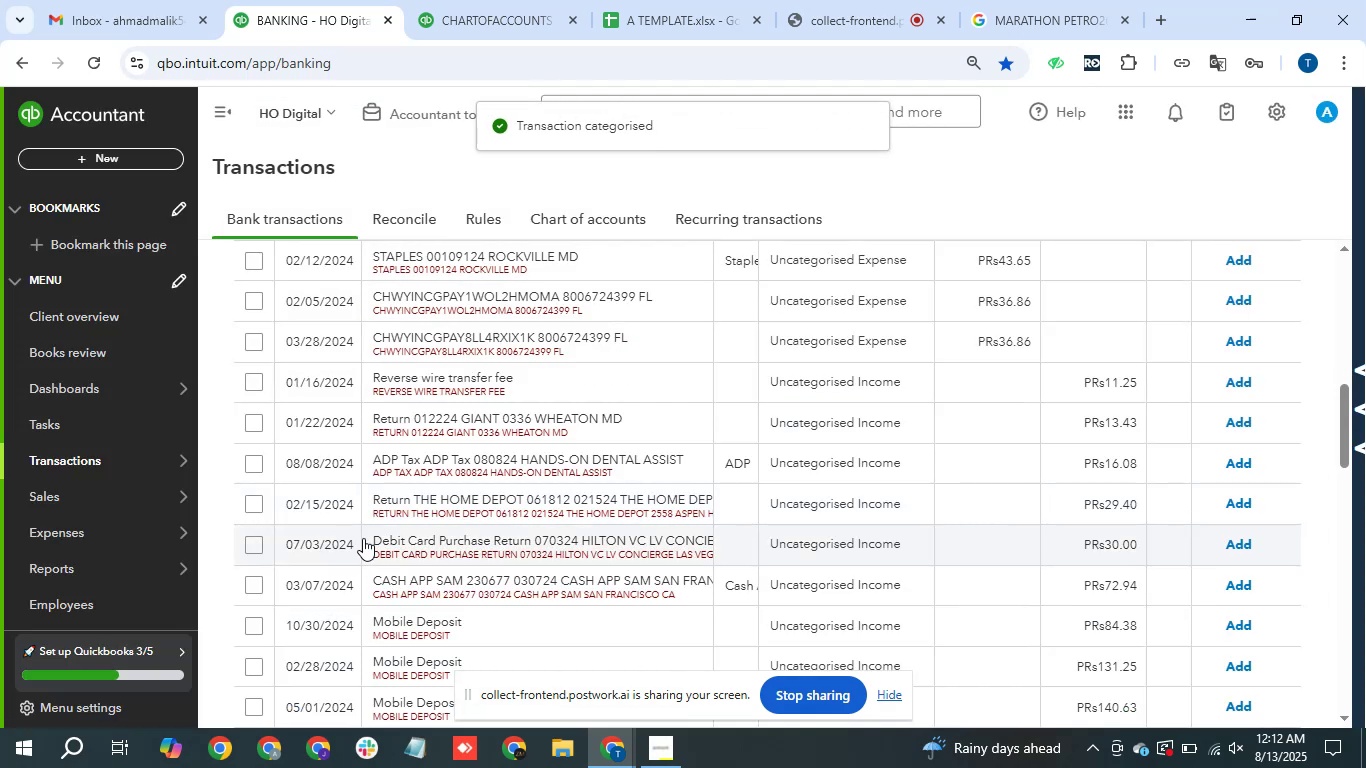 
wait(7.89)
 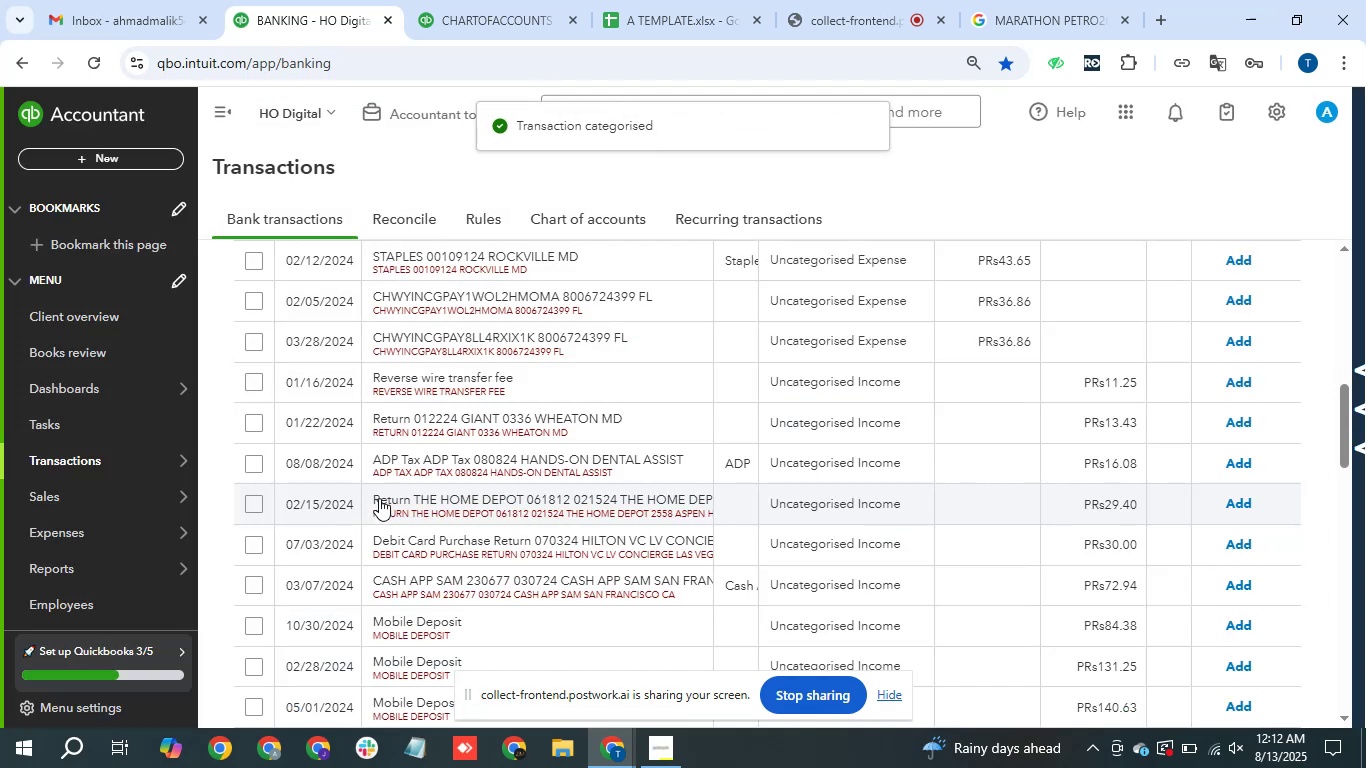 
scroll: coordinate [548, 414], scroll_direction: up, amount: 1.0
 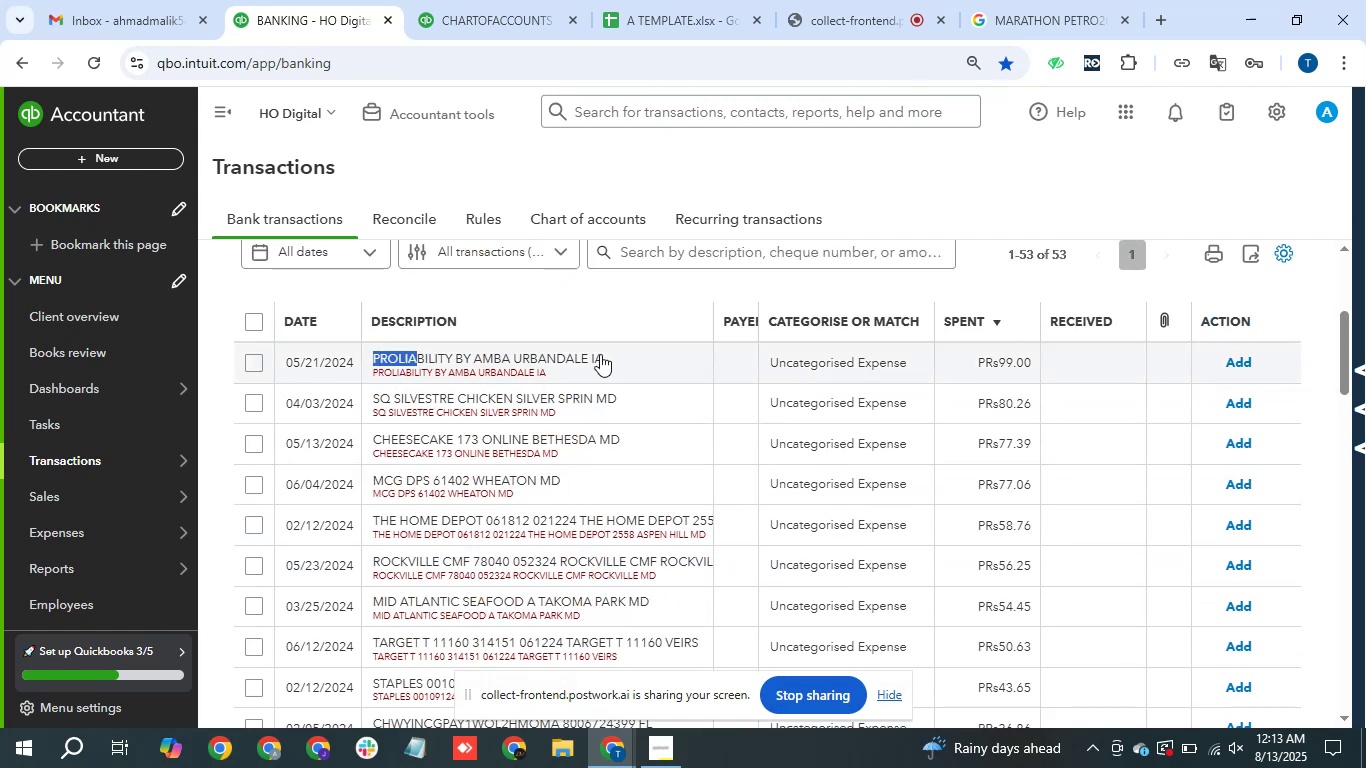 
key(Control+C)
 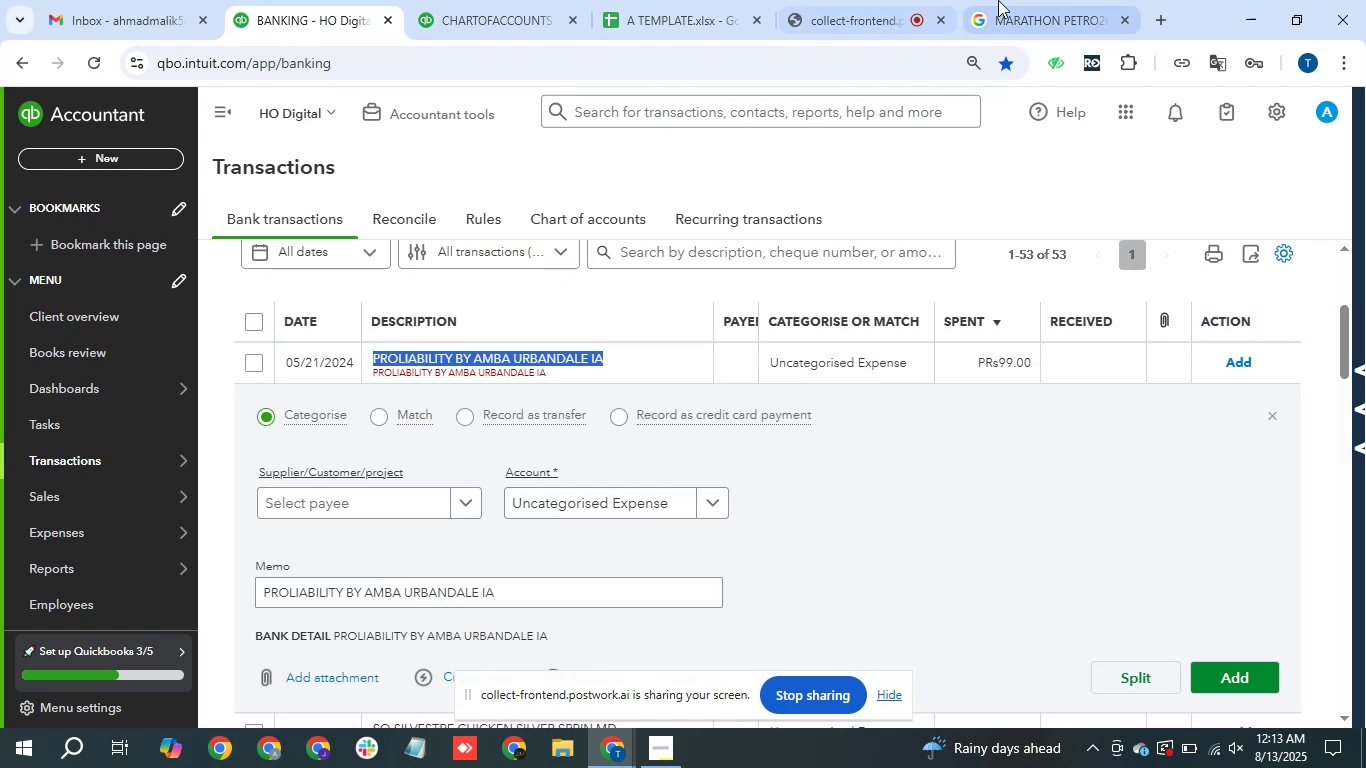 
left_click([1000, 0])
 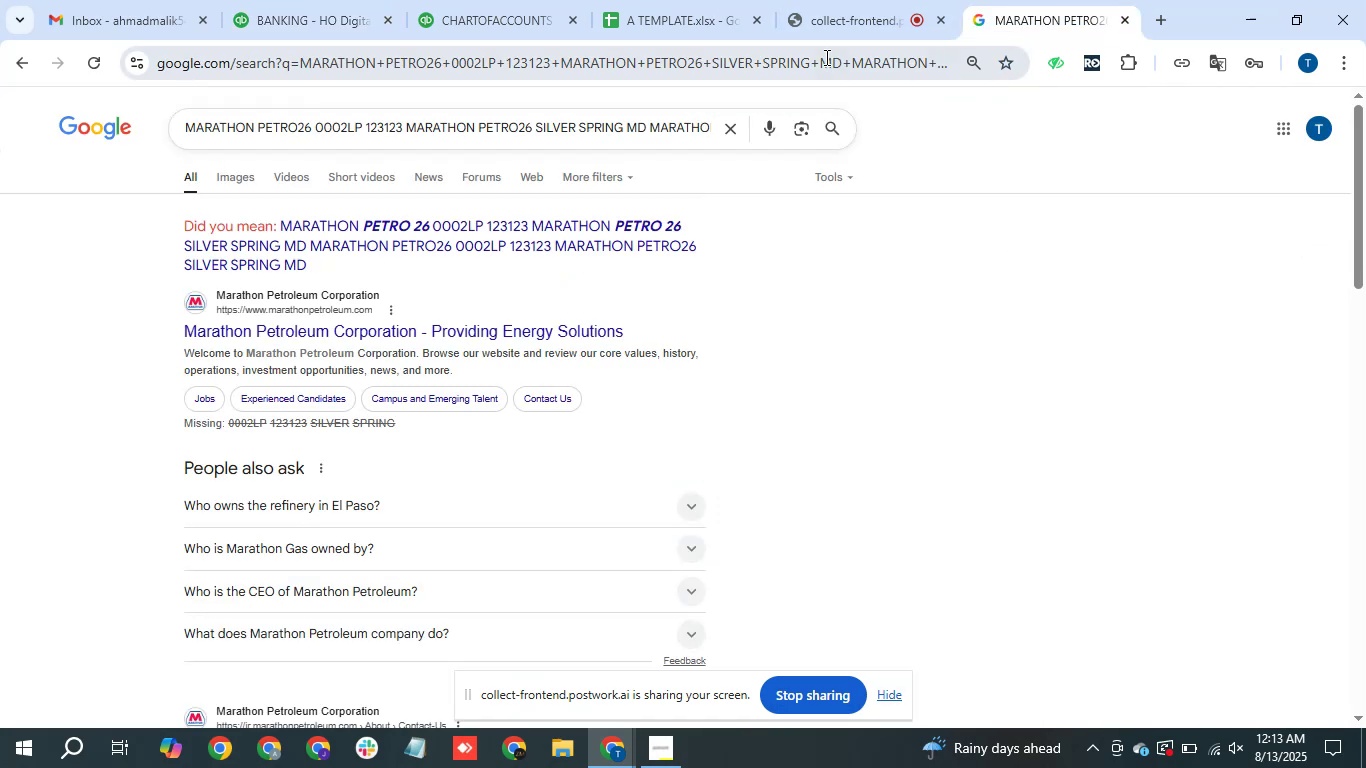 
double_click([825, 57])
 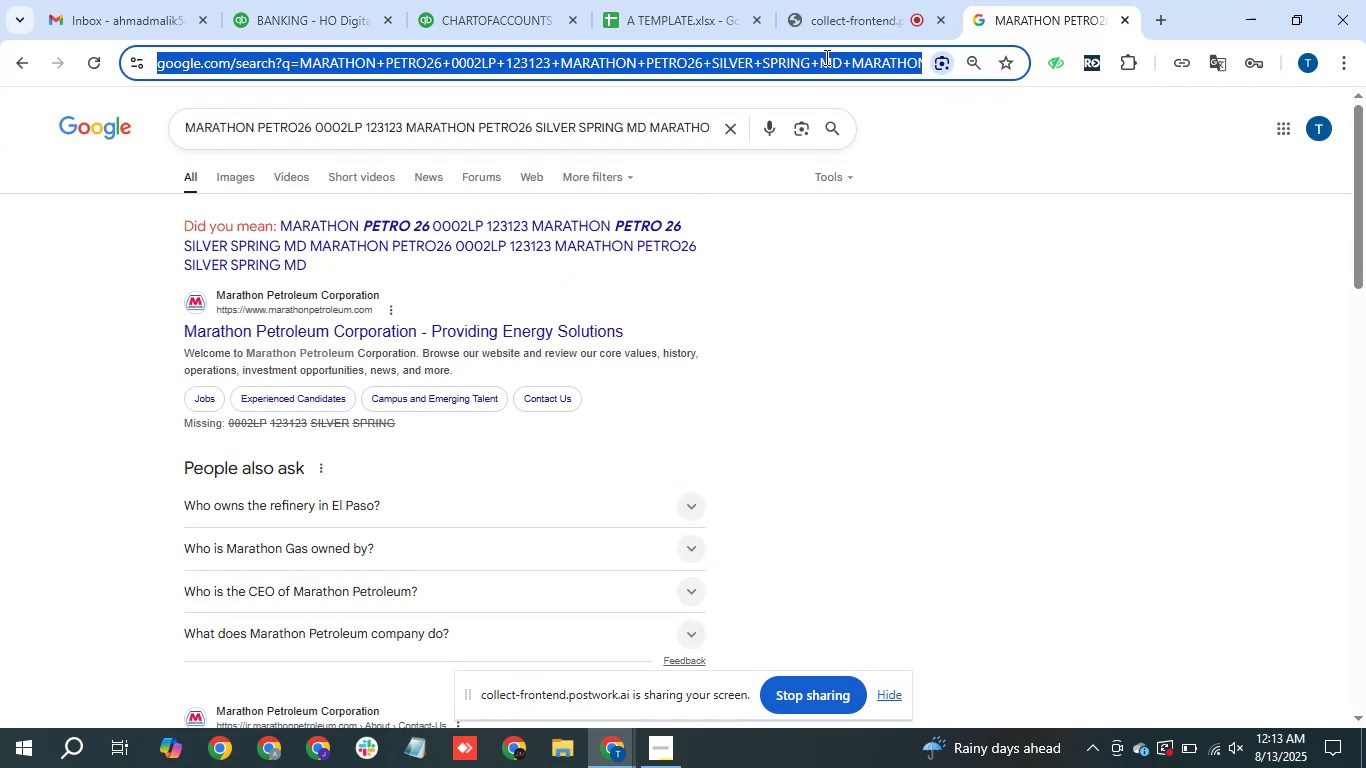 
key(Control+V)
 